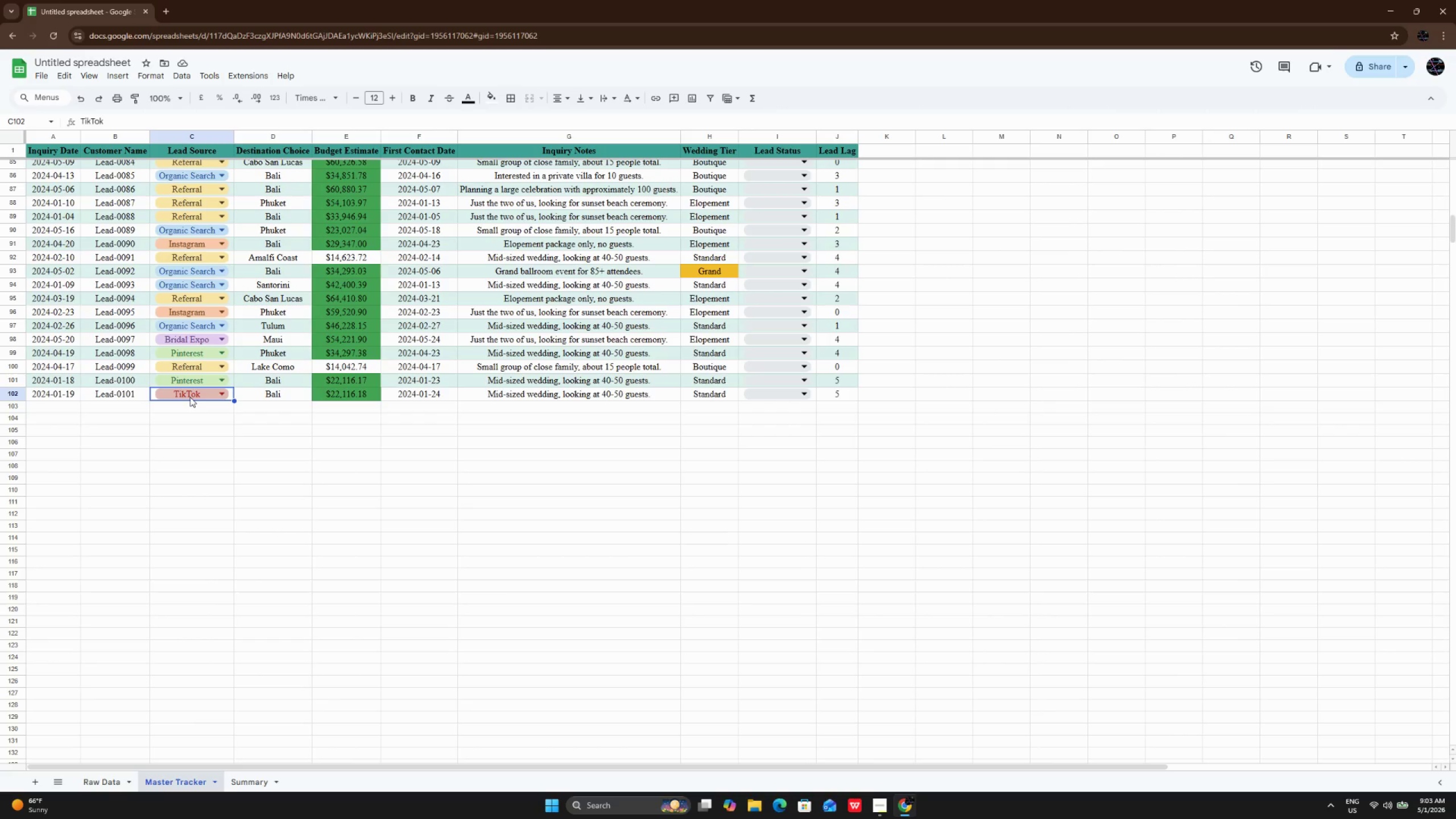 
left_click([190, 397])
 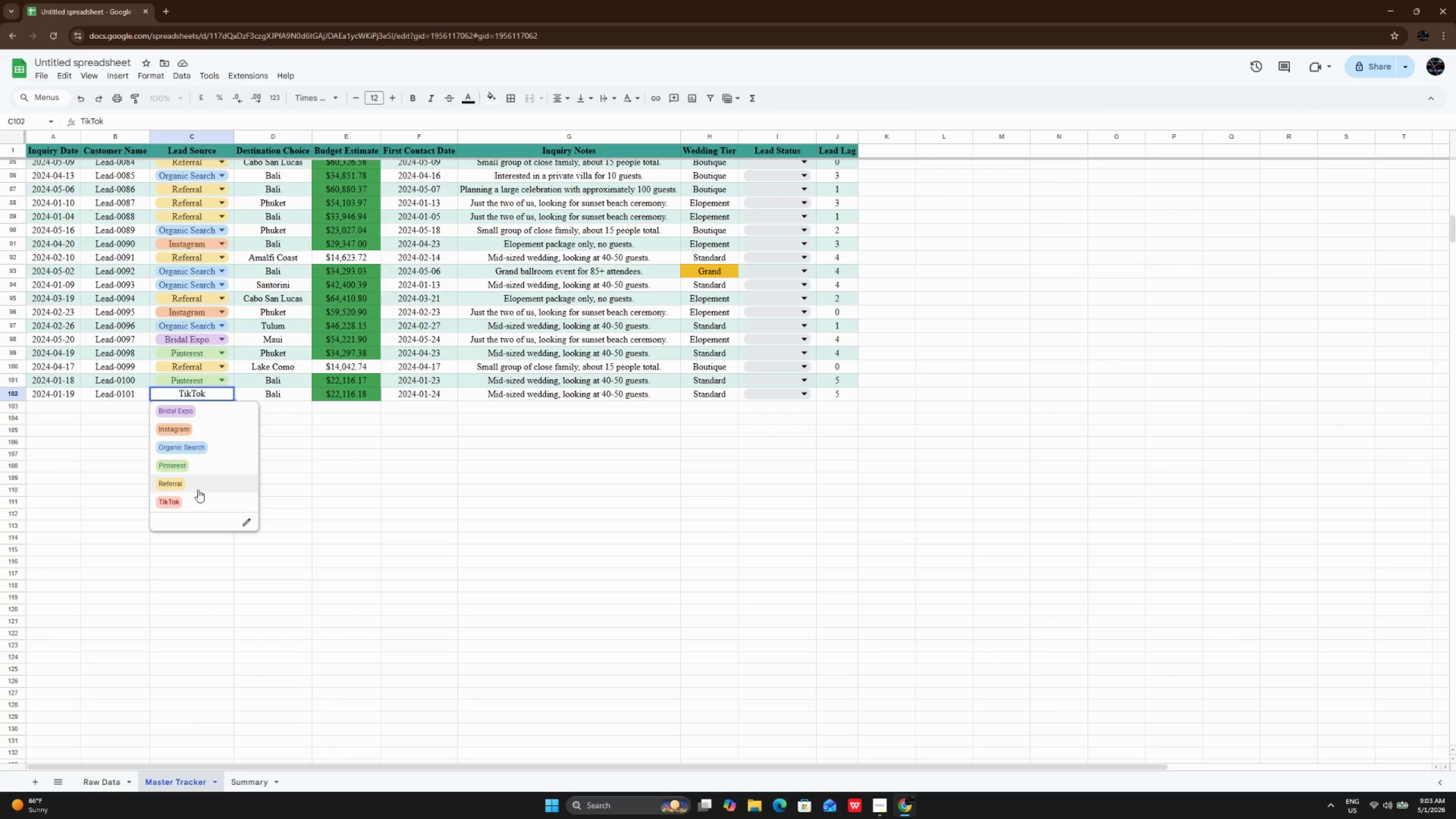 
left_click([198, 490])
 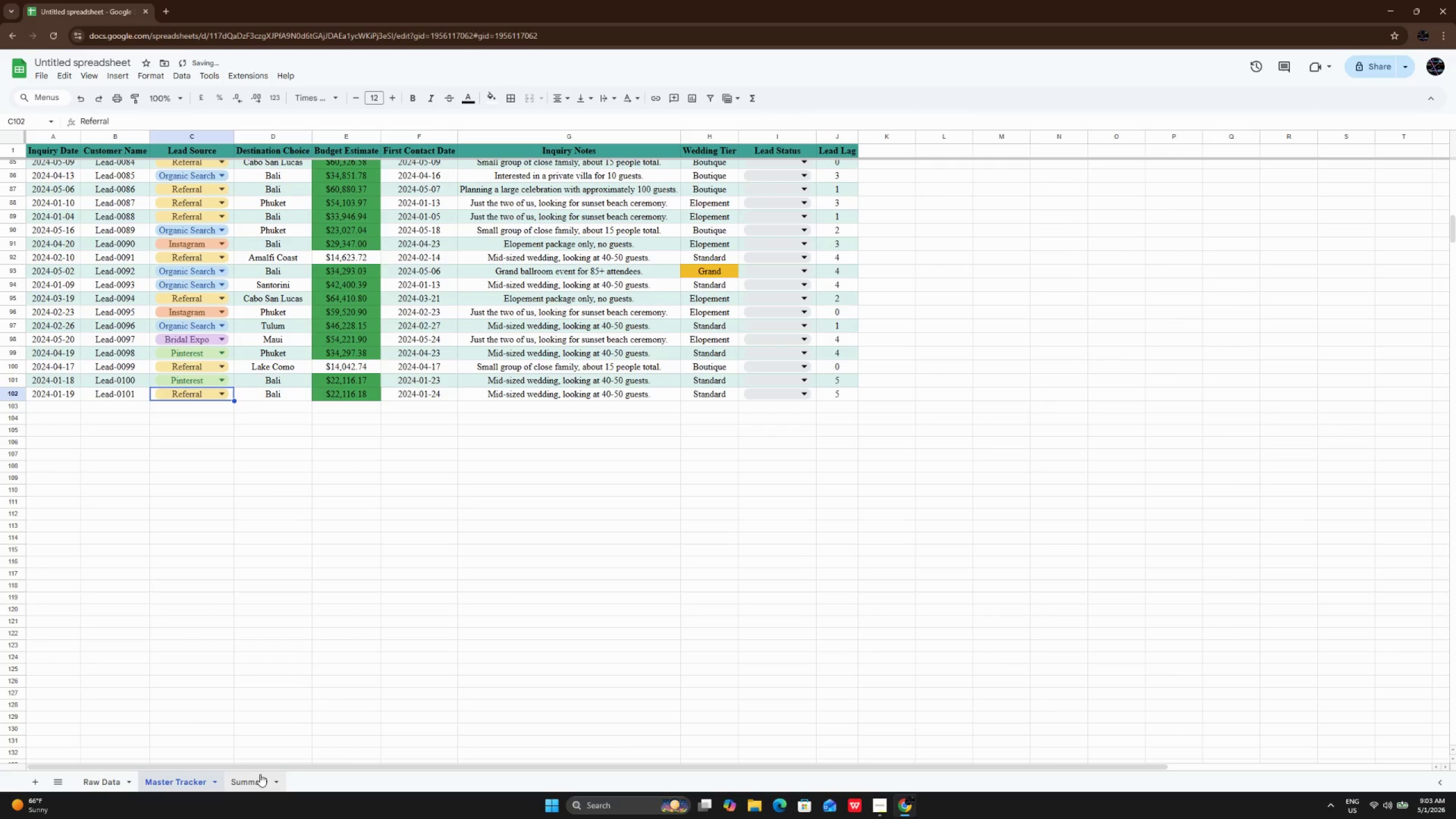 
left_click([260, 775])
 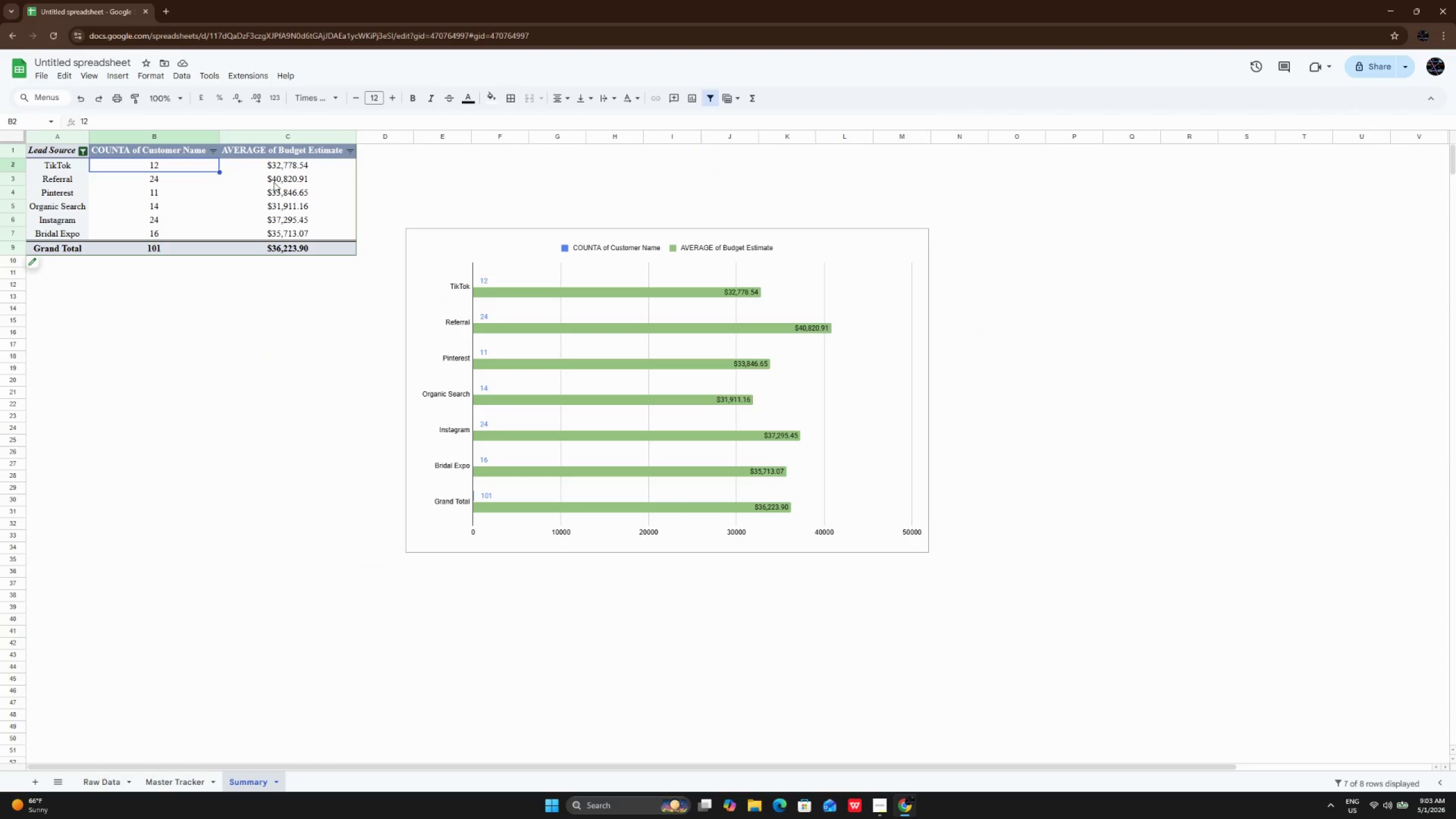 
wait(5.88)
 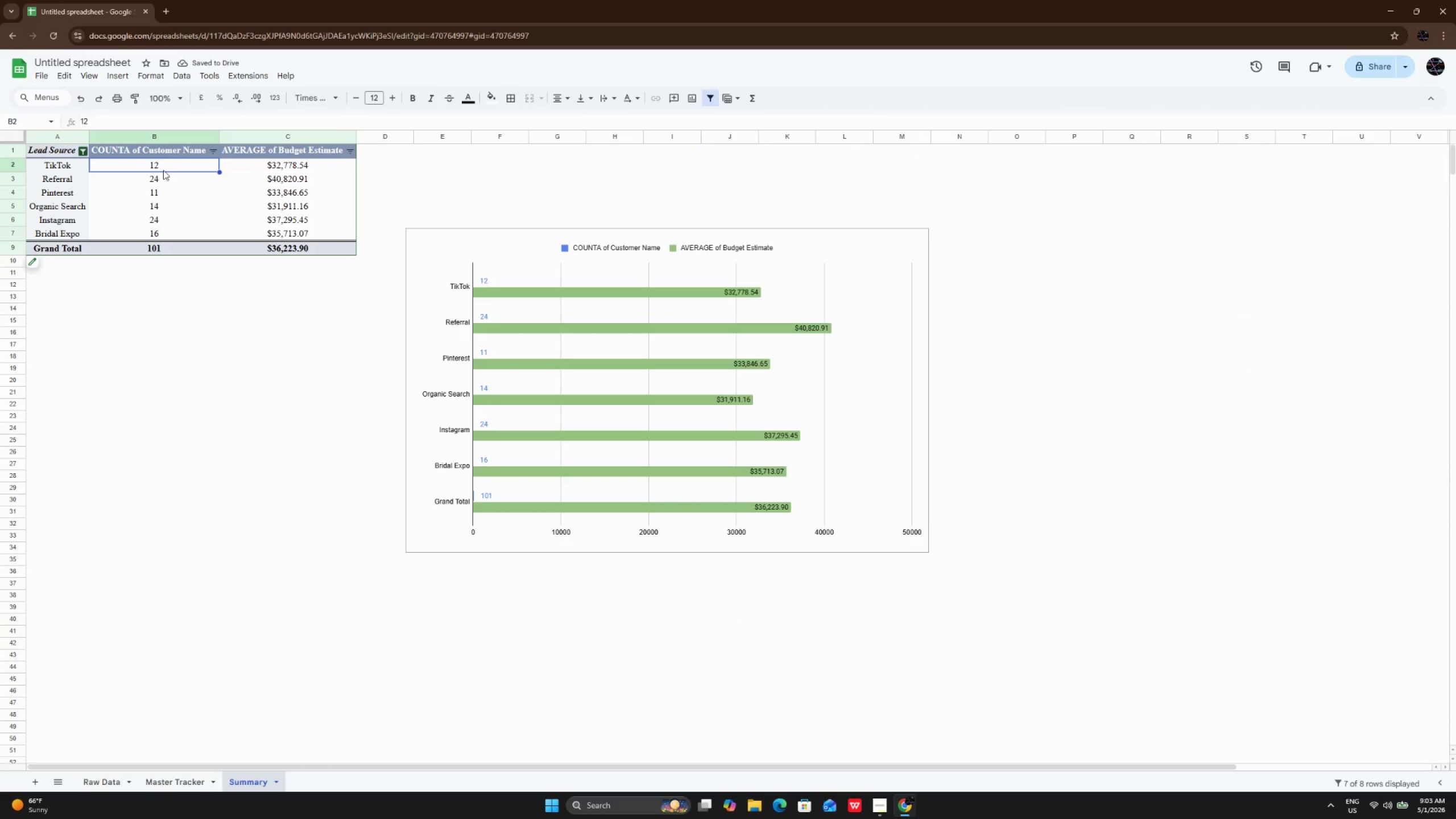 
left_click([169, 185])
 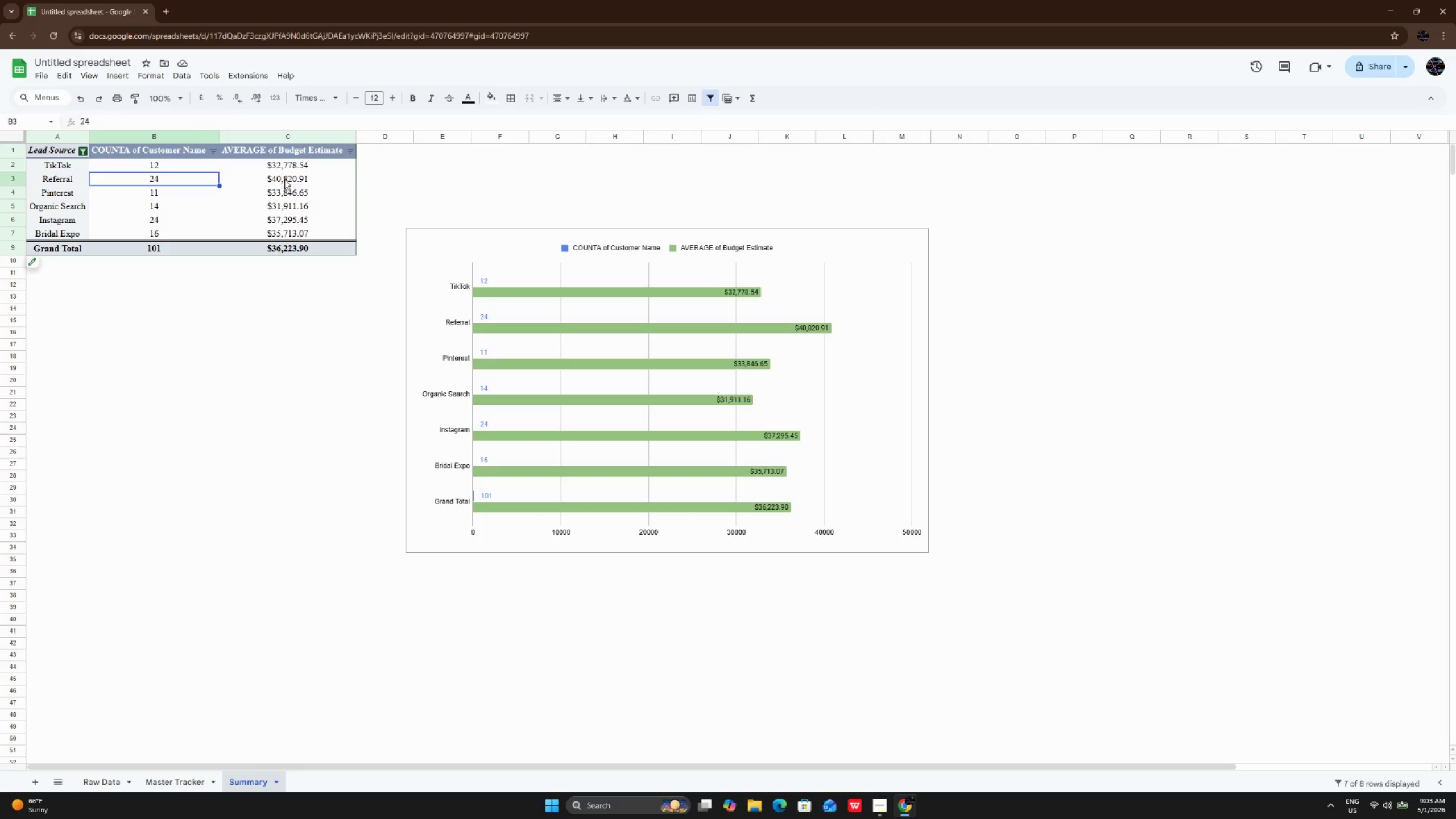 
left_click([284, 179])
 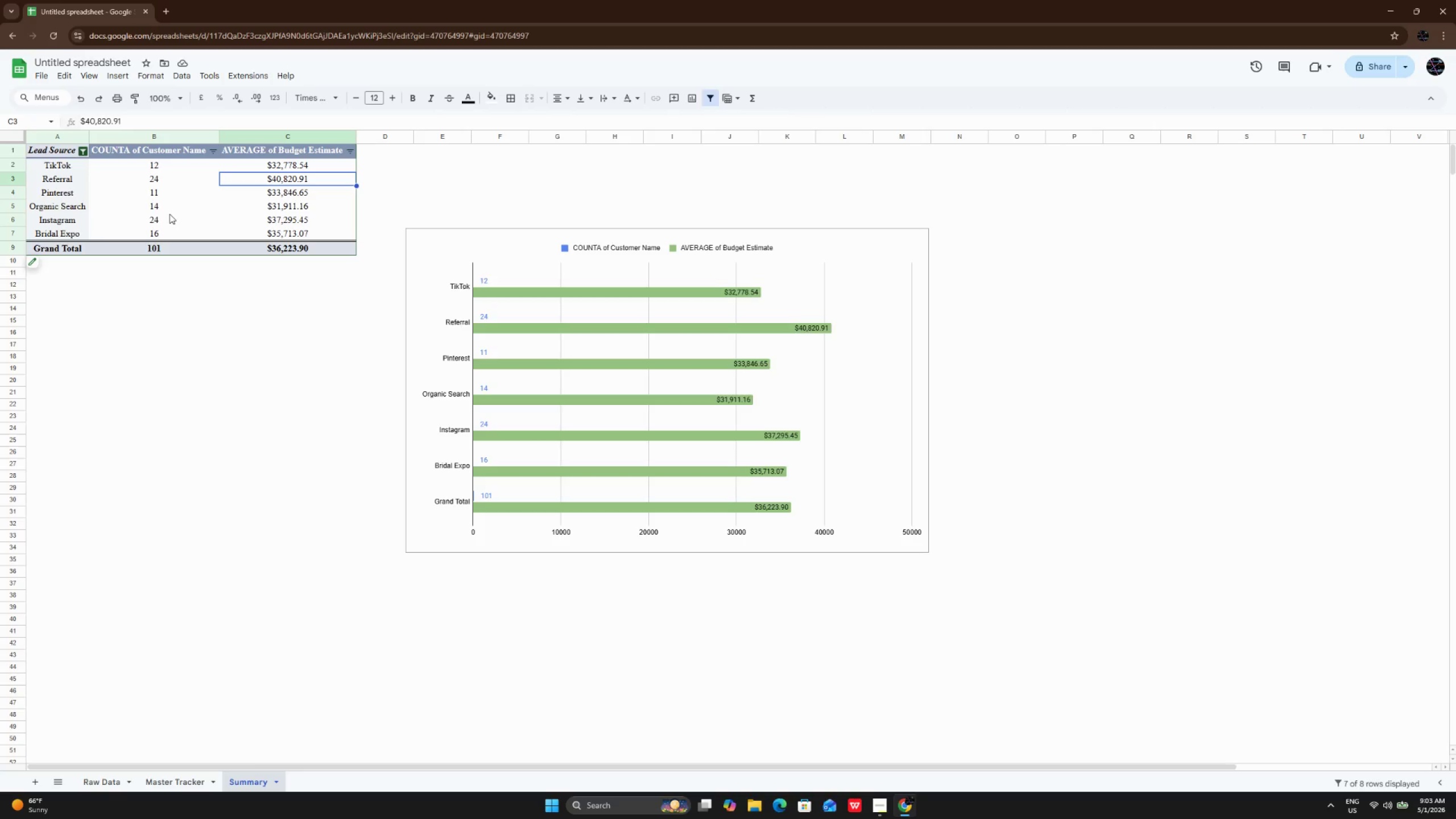 
left_click([163, 204])
 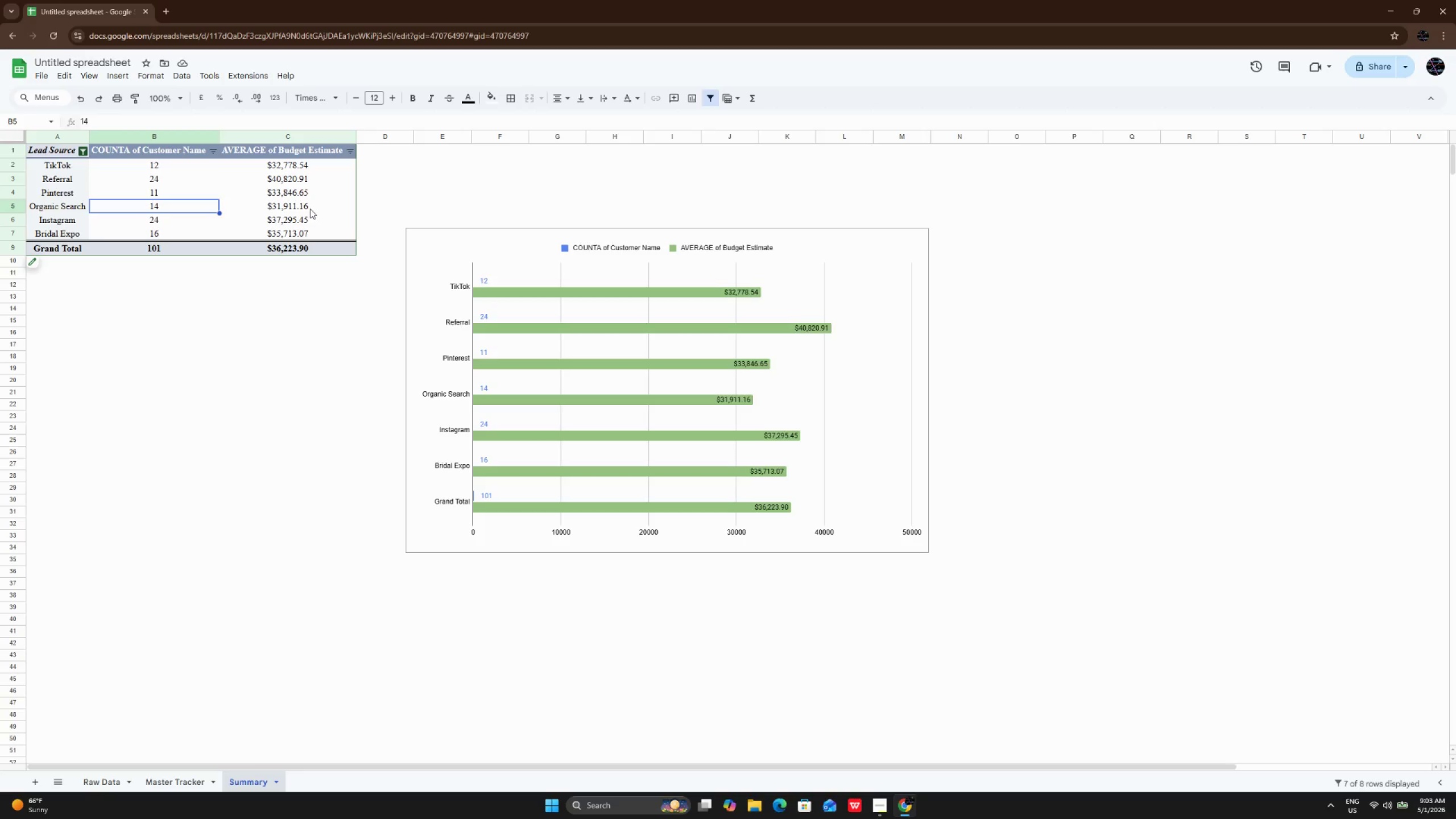 
left_click([310, 209])
 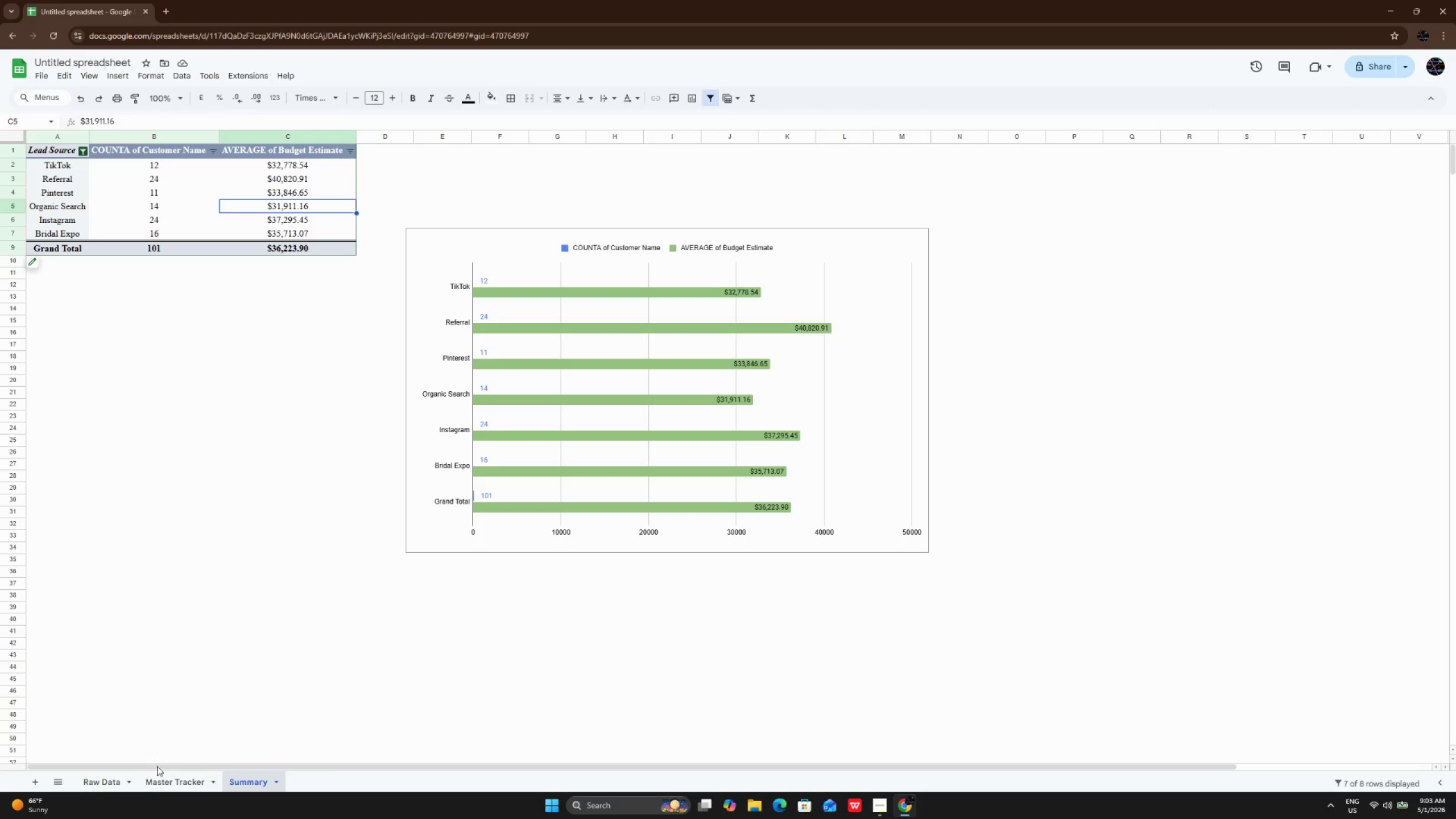 
left_click([167, 776])
 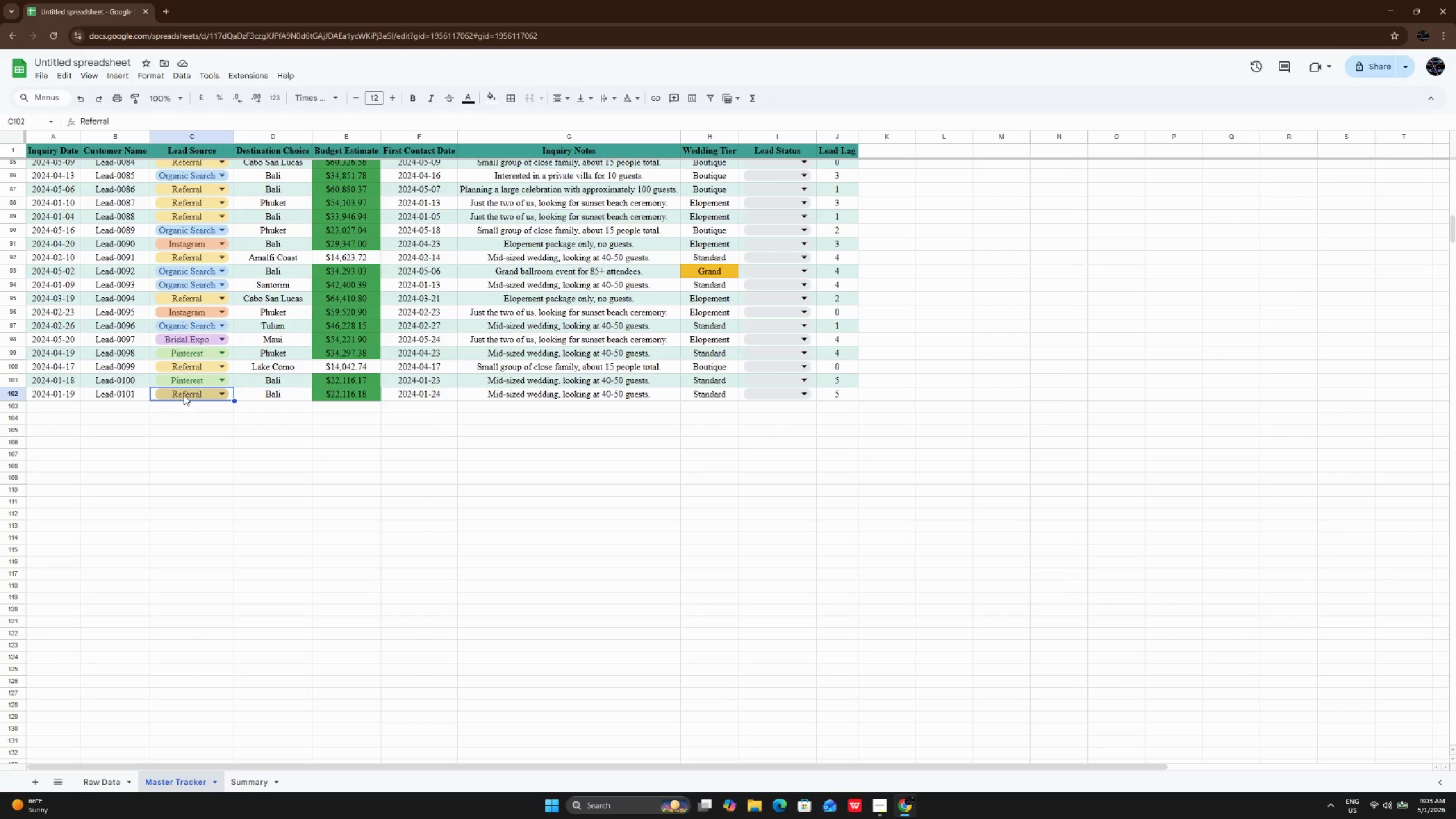 
left_click([184, 395])
 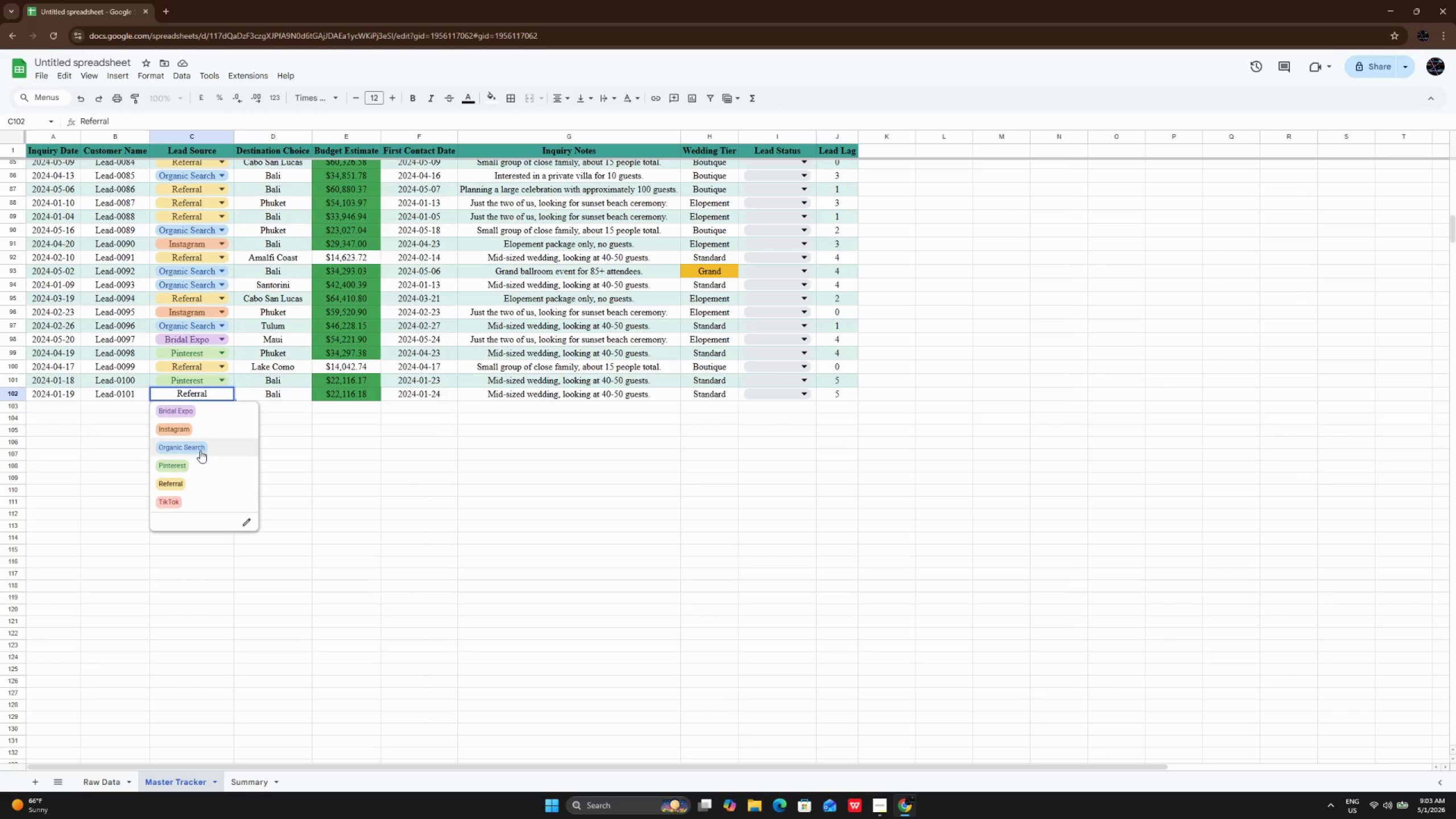 
left_click([200, 450])
 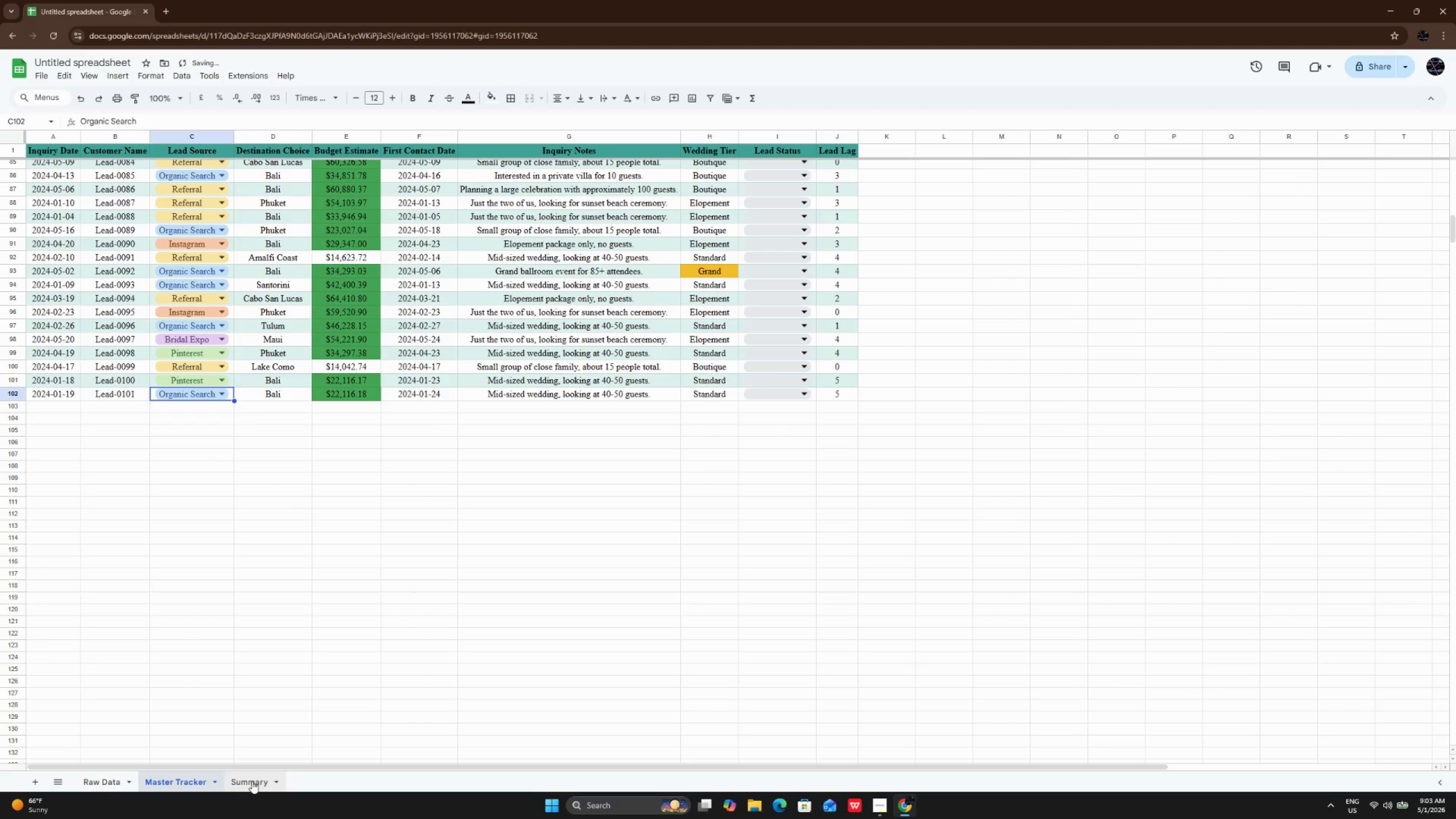 
left_click([252, 781])
 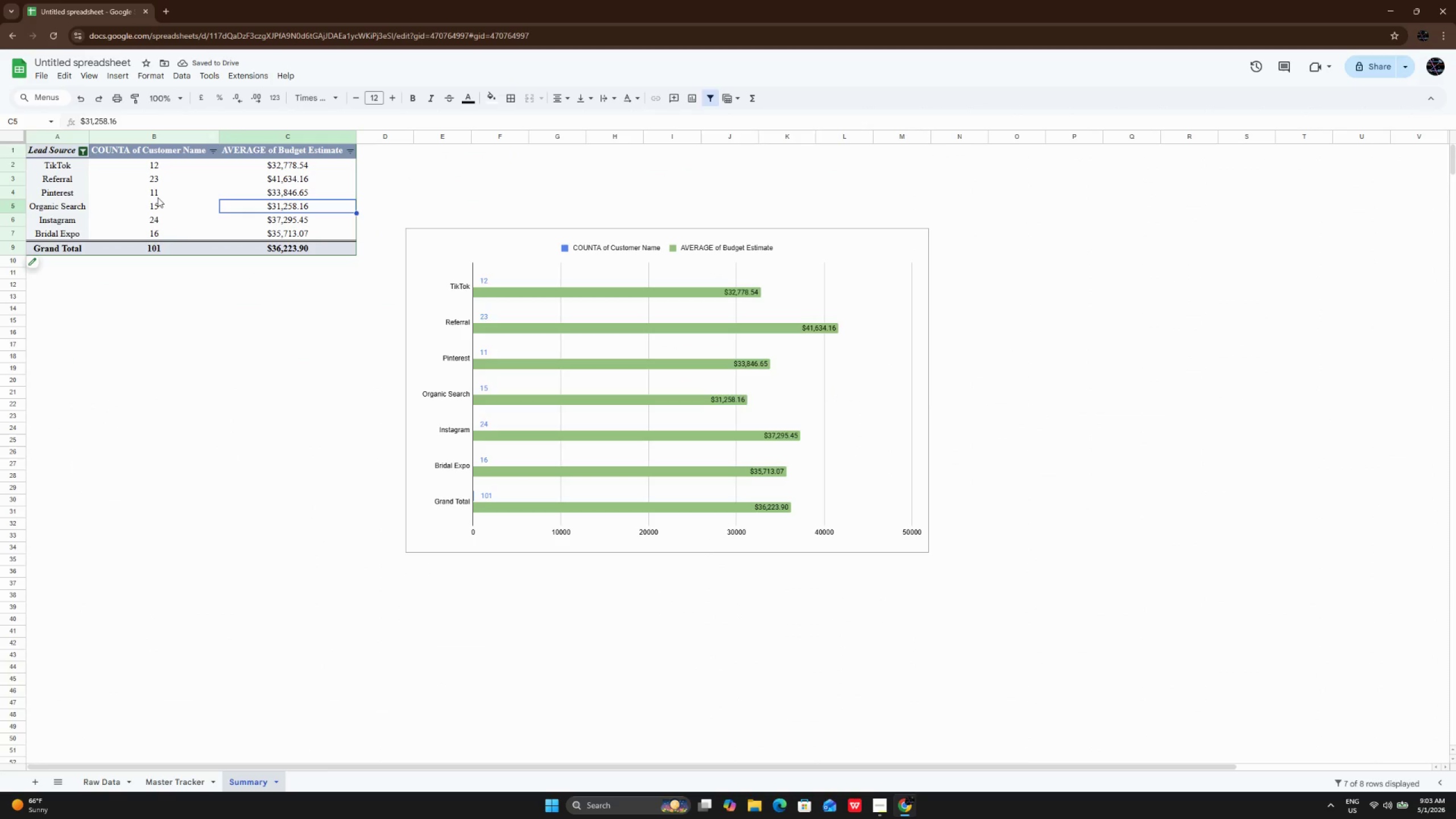 
left_click([158, 207])
 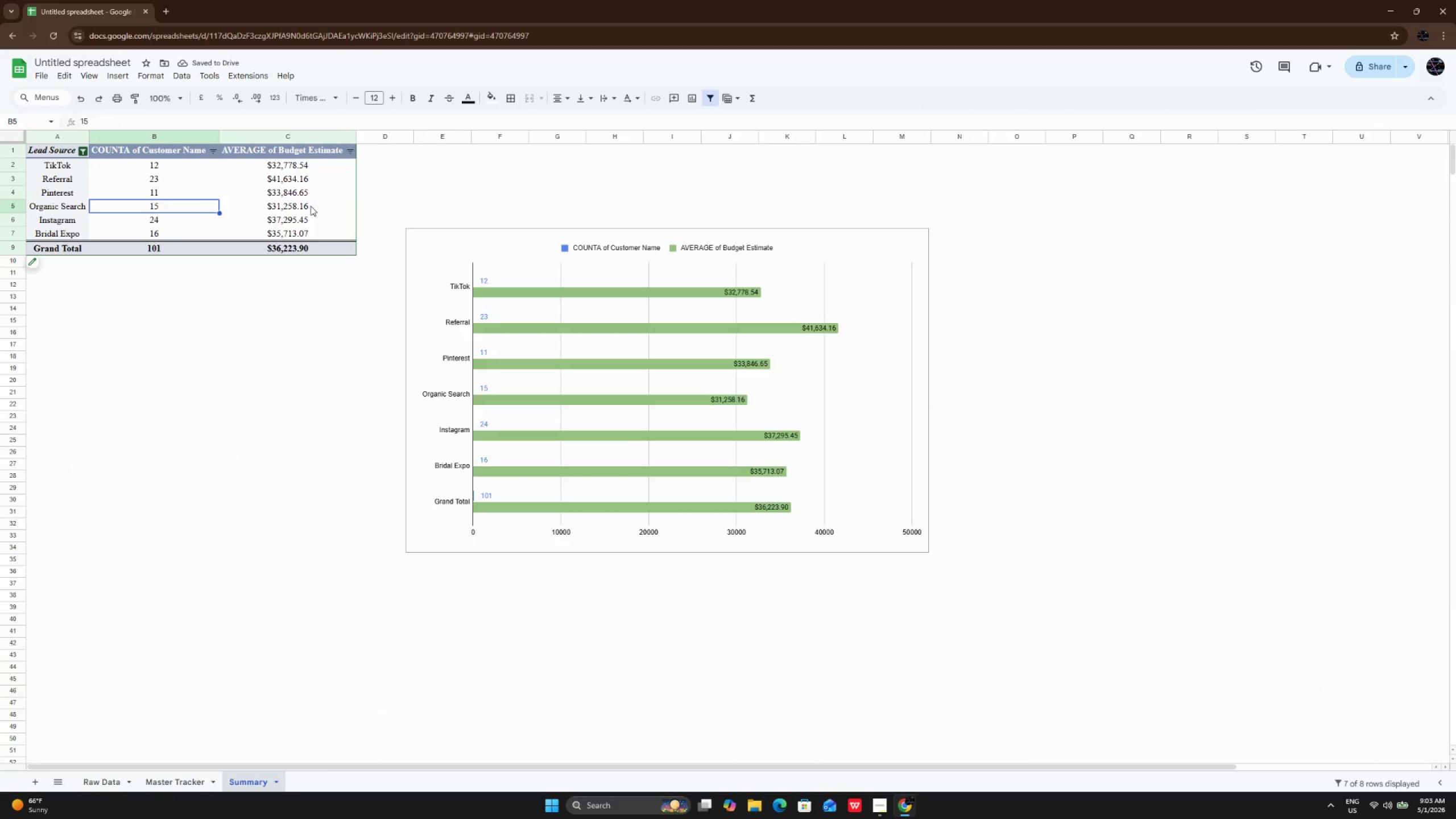 
left_click([311, 206])
 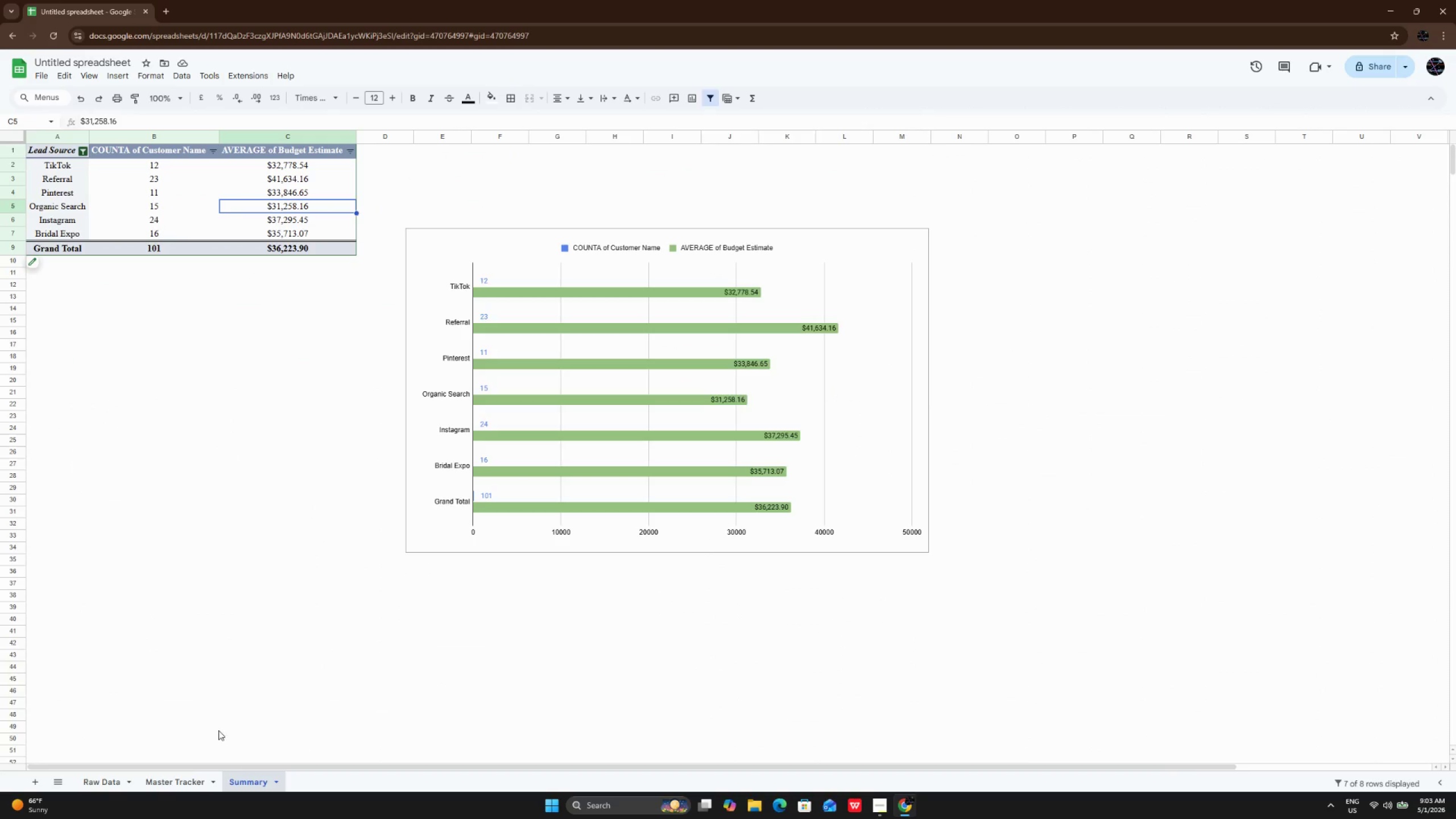 
left_click([180, 777])
 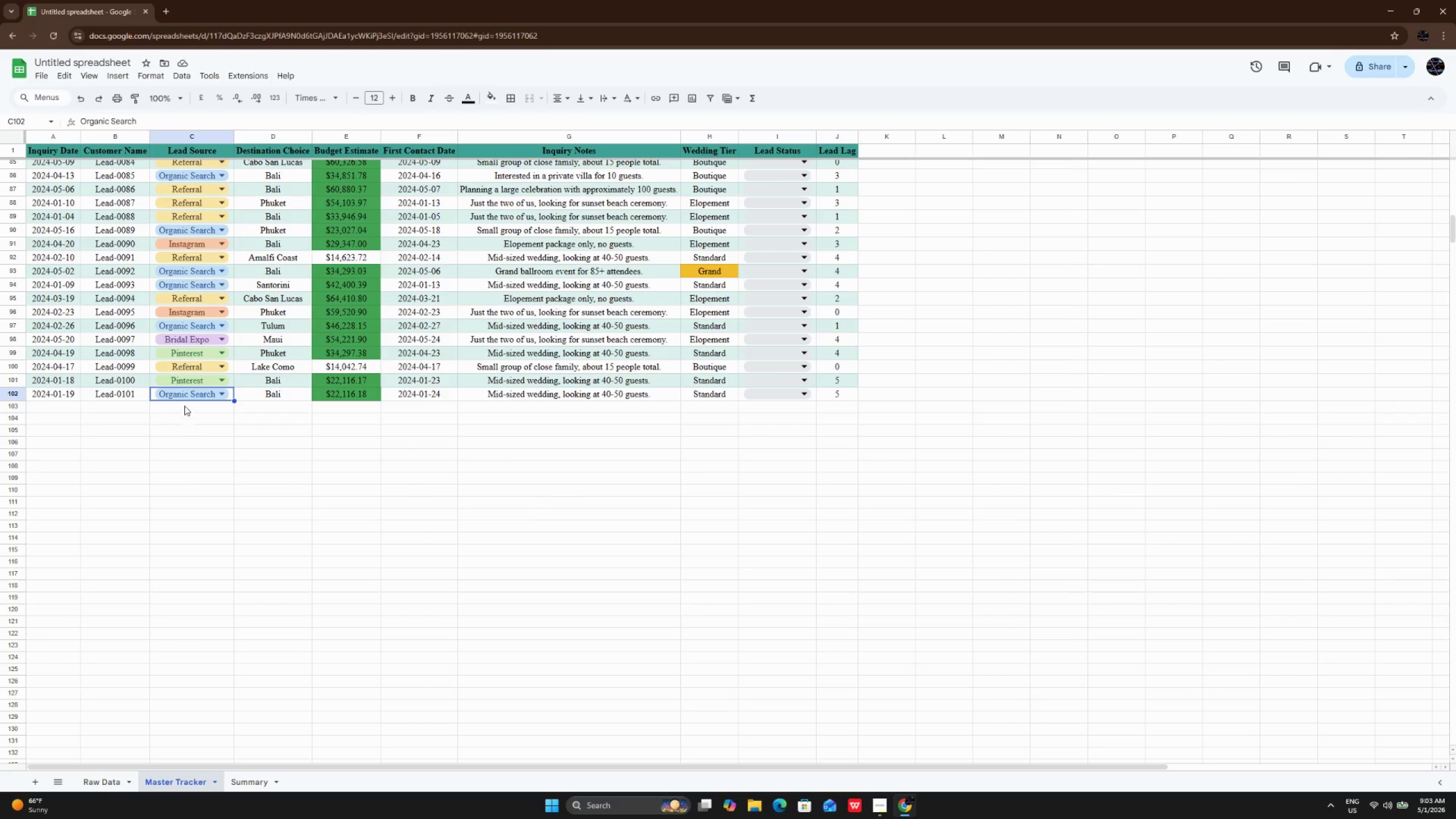 
left_click([194, 395])
 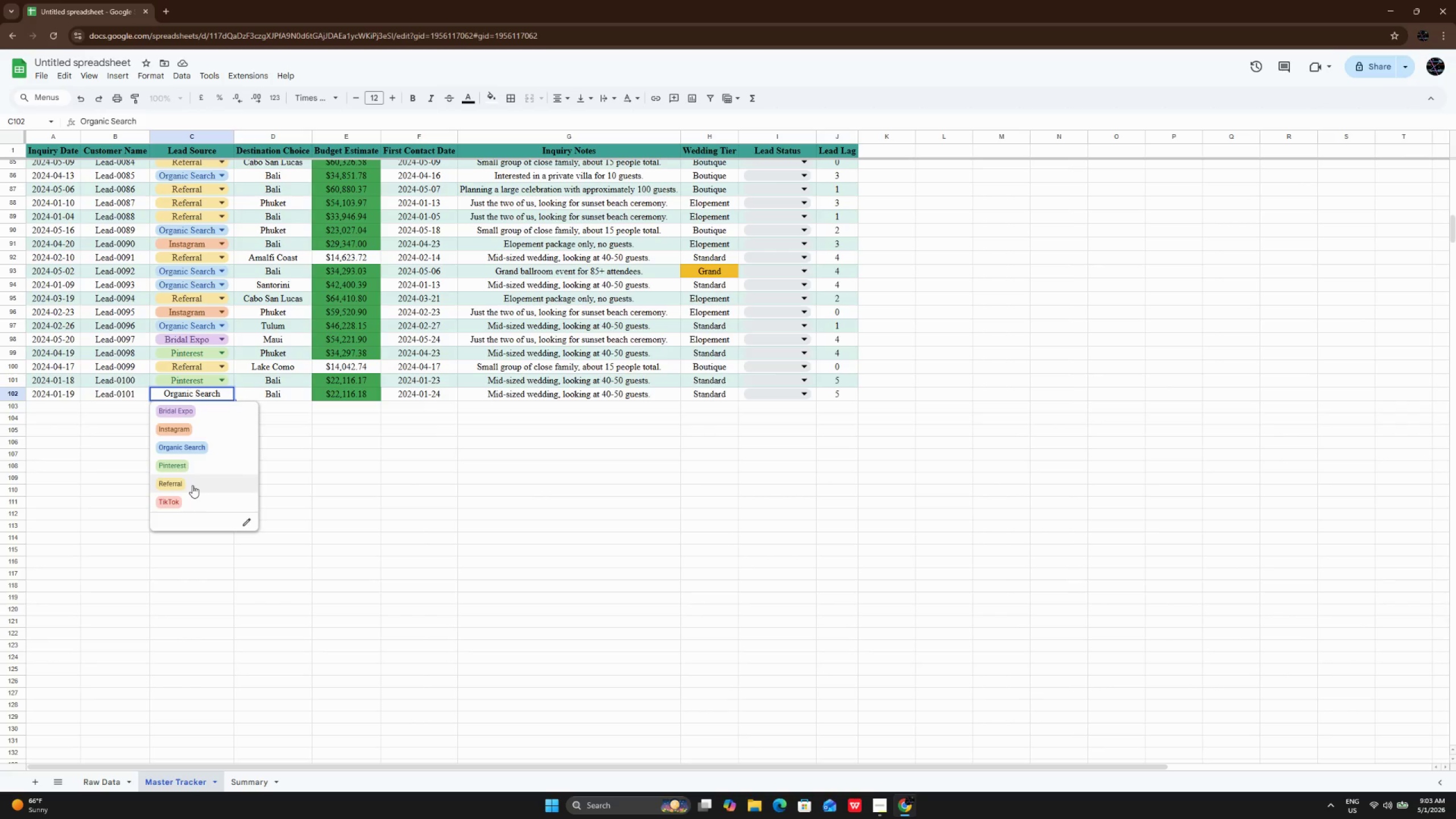 
left_click([192, 485])
 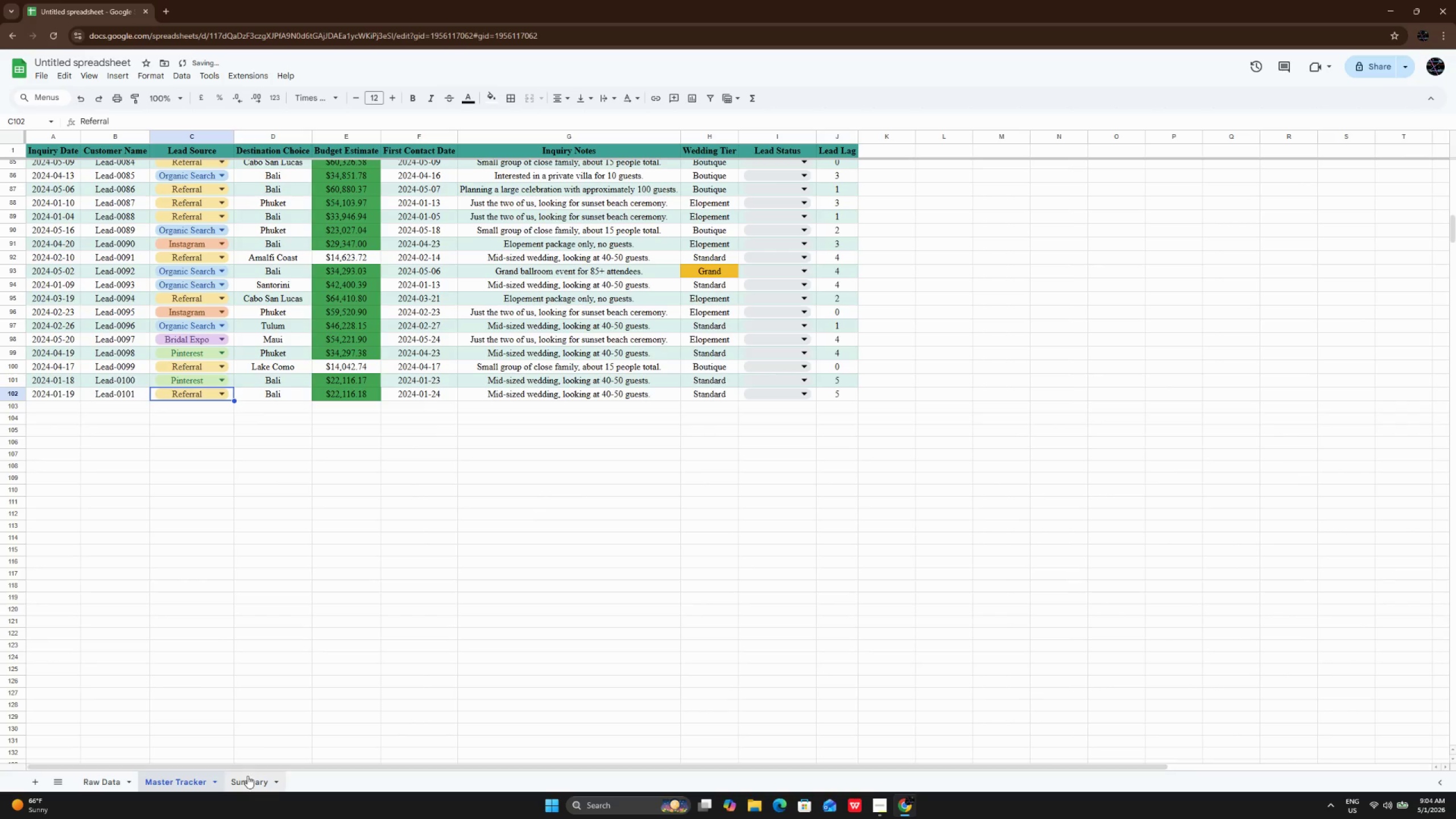 
left_click([254, 783])
 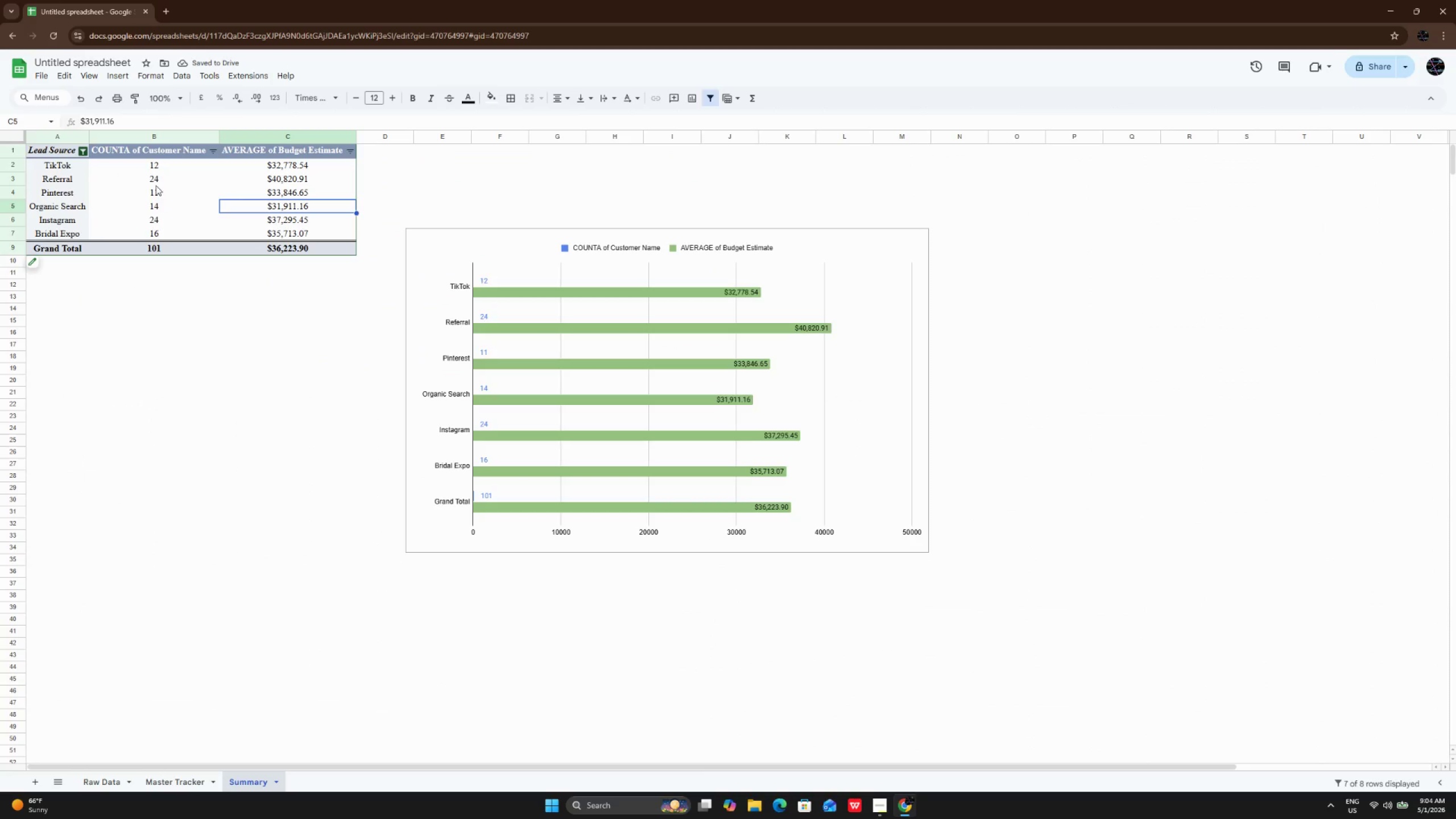 
left_click([156, 178])
 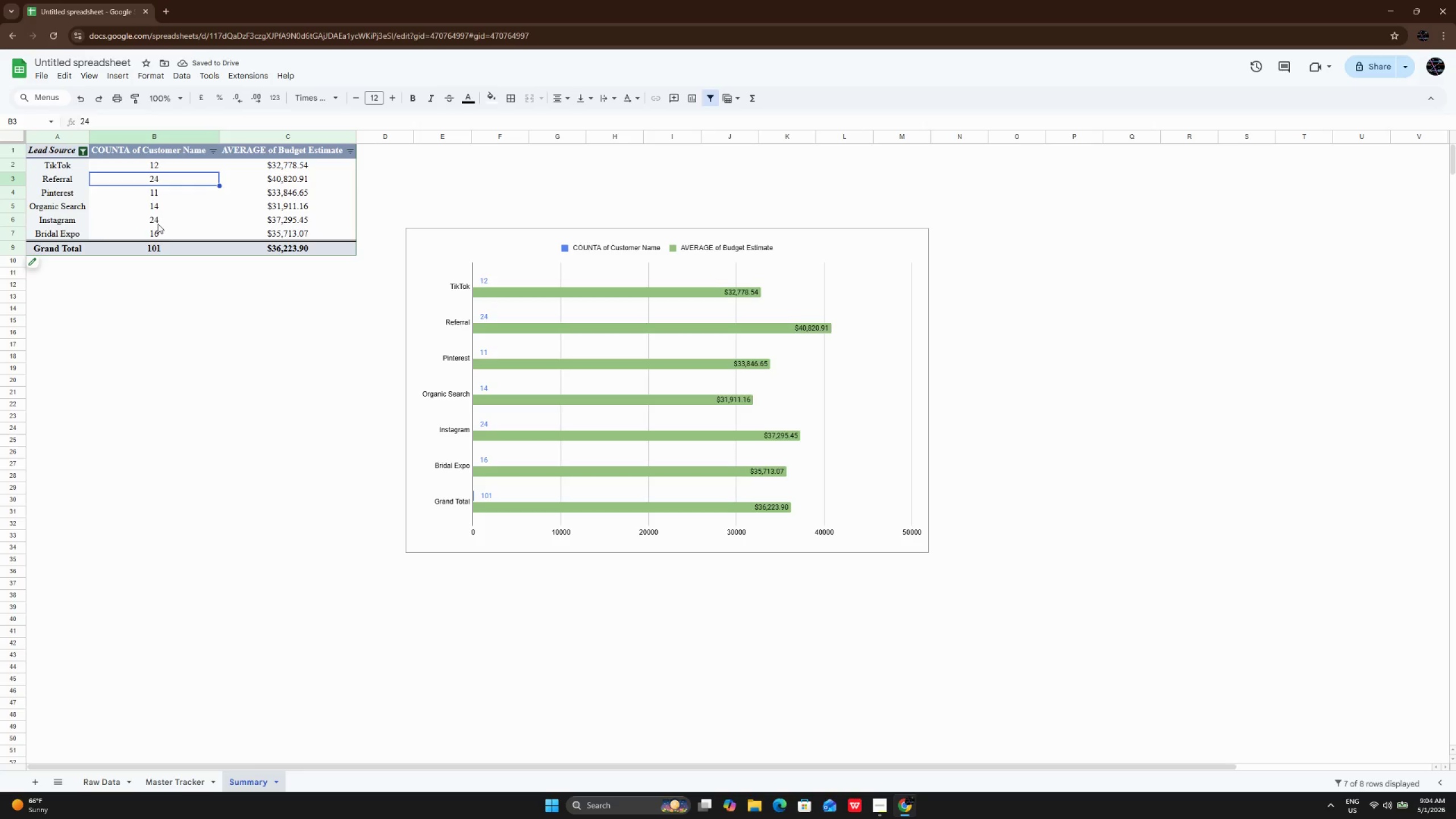 
left_click([158, 224])
 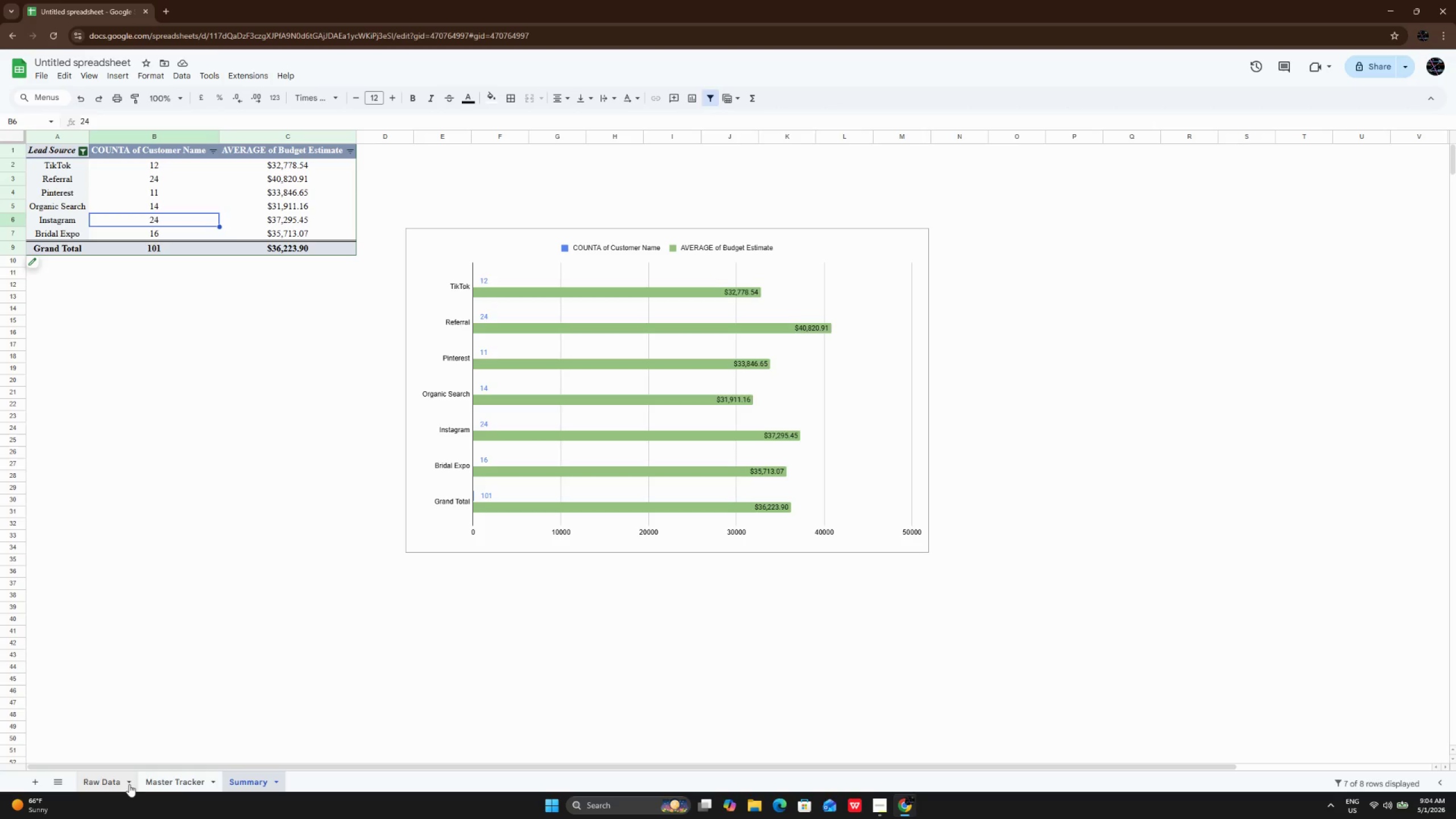 
left_click([167, 780])
 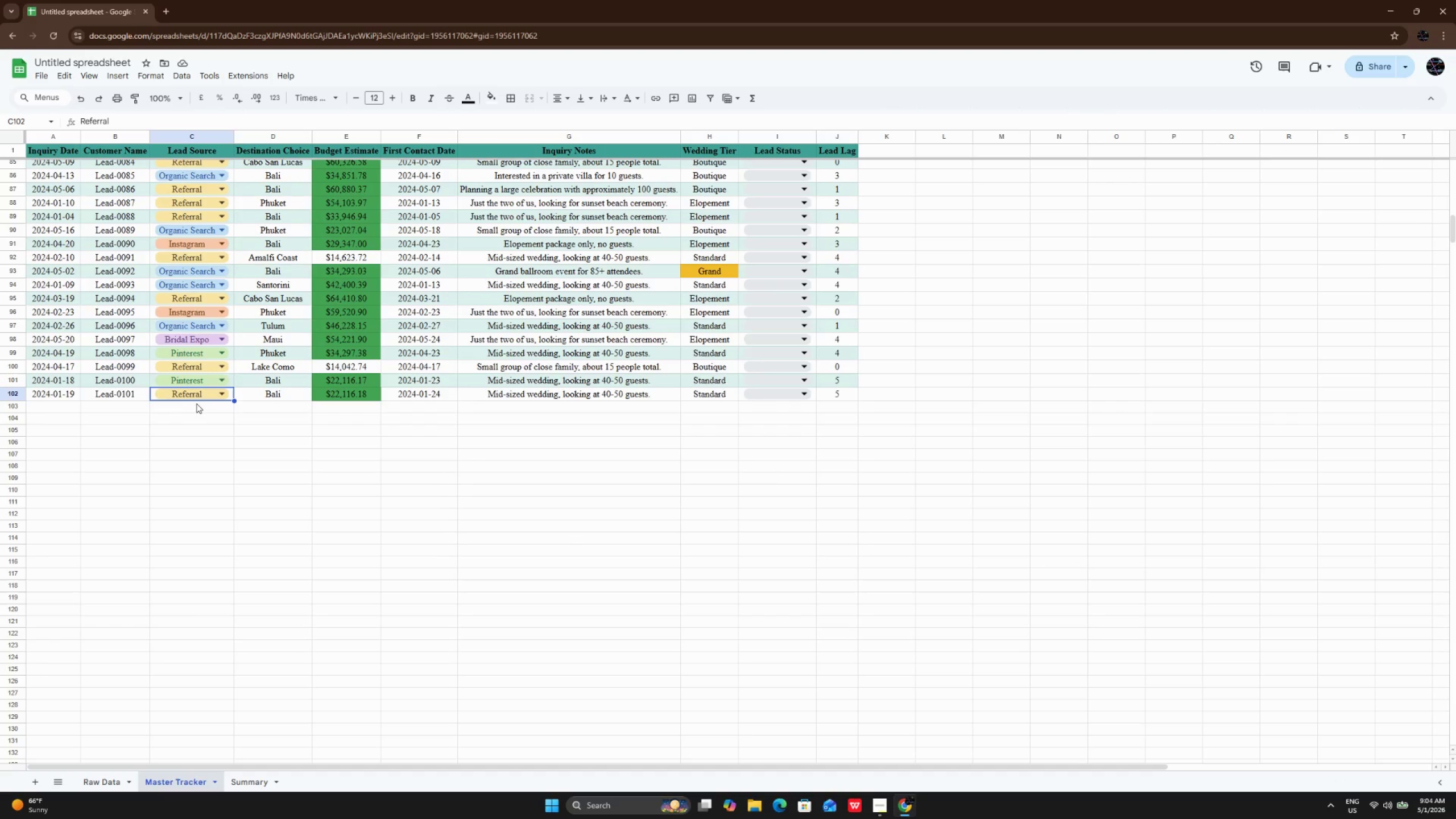 
left_click([202, 391])
 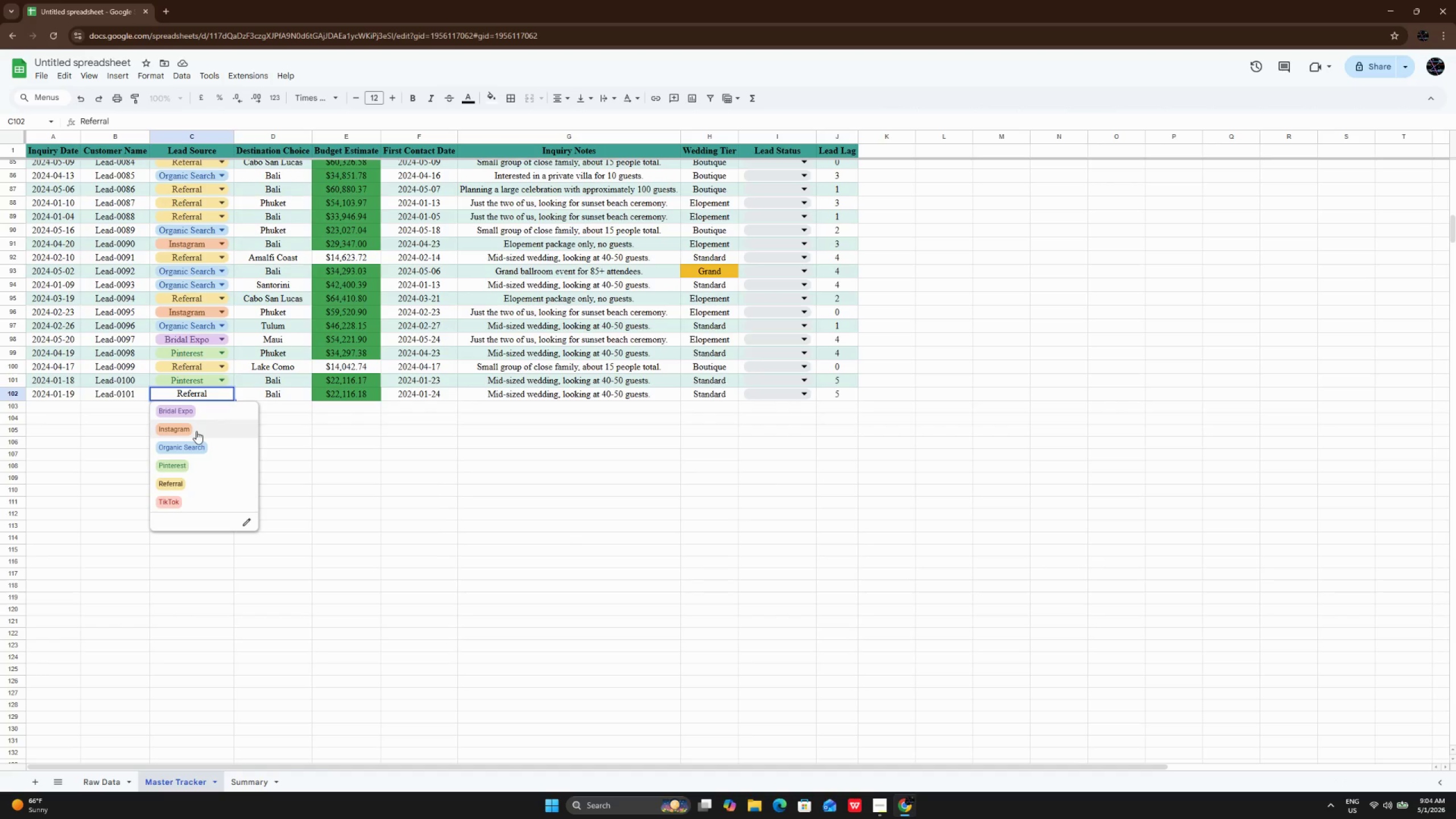 
left_click([196, 431])
 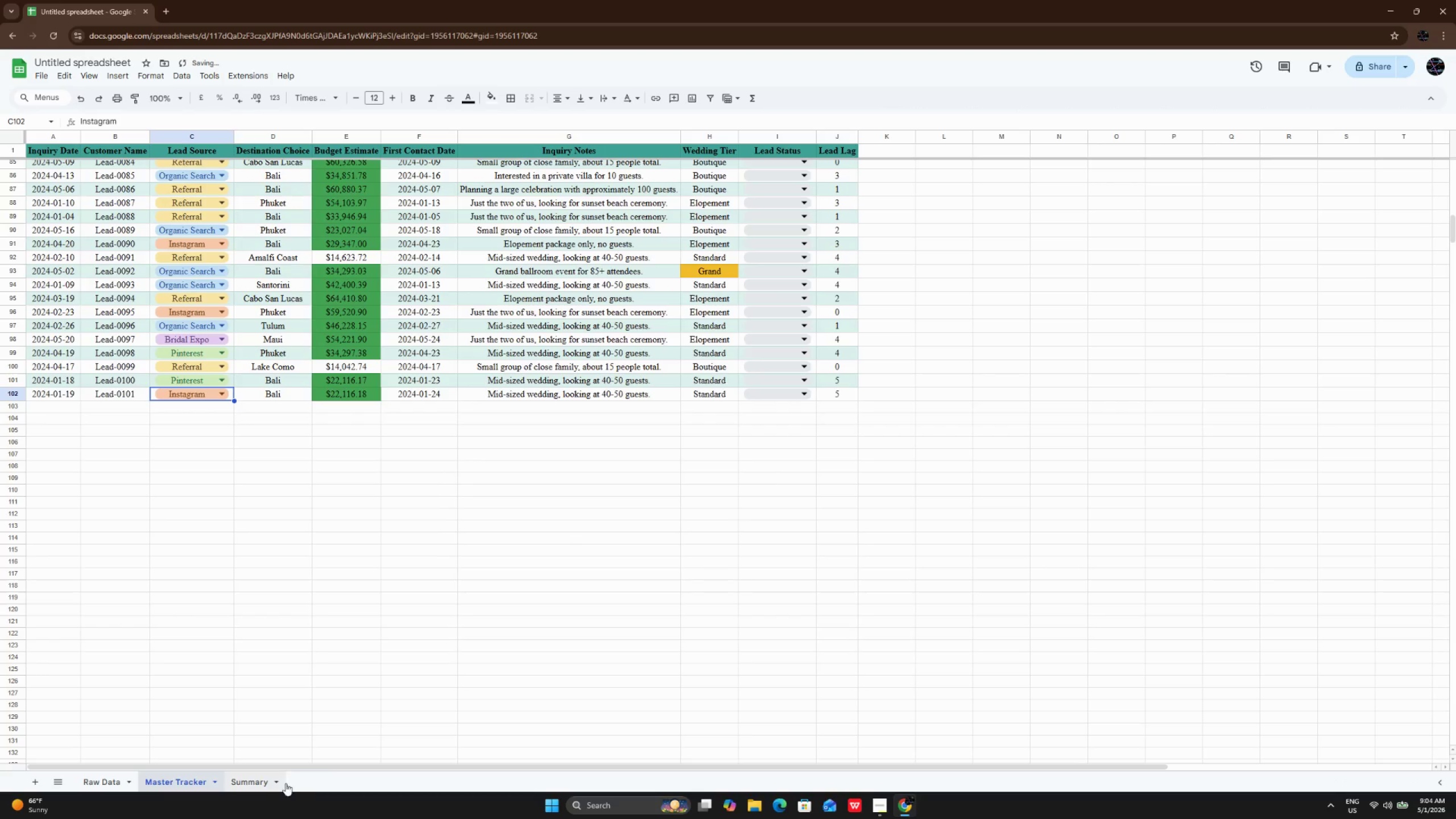 
left_click([253, 776])
 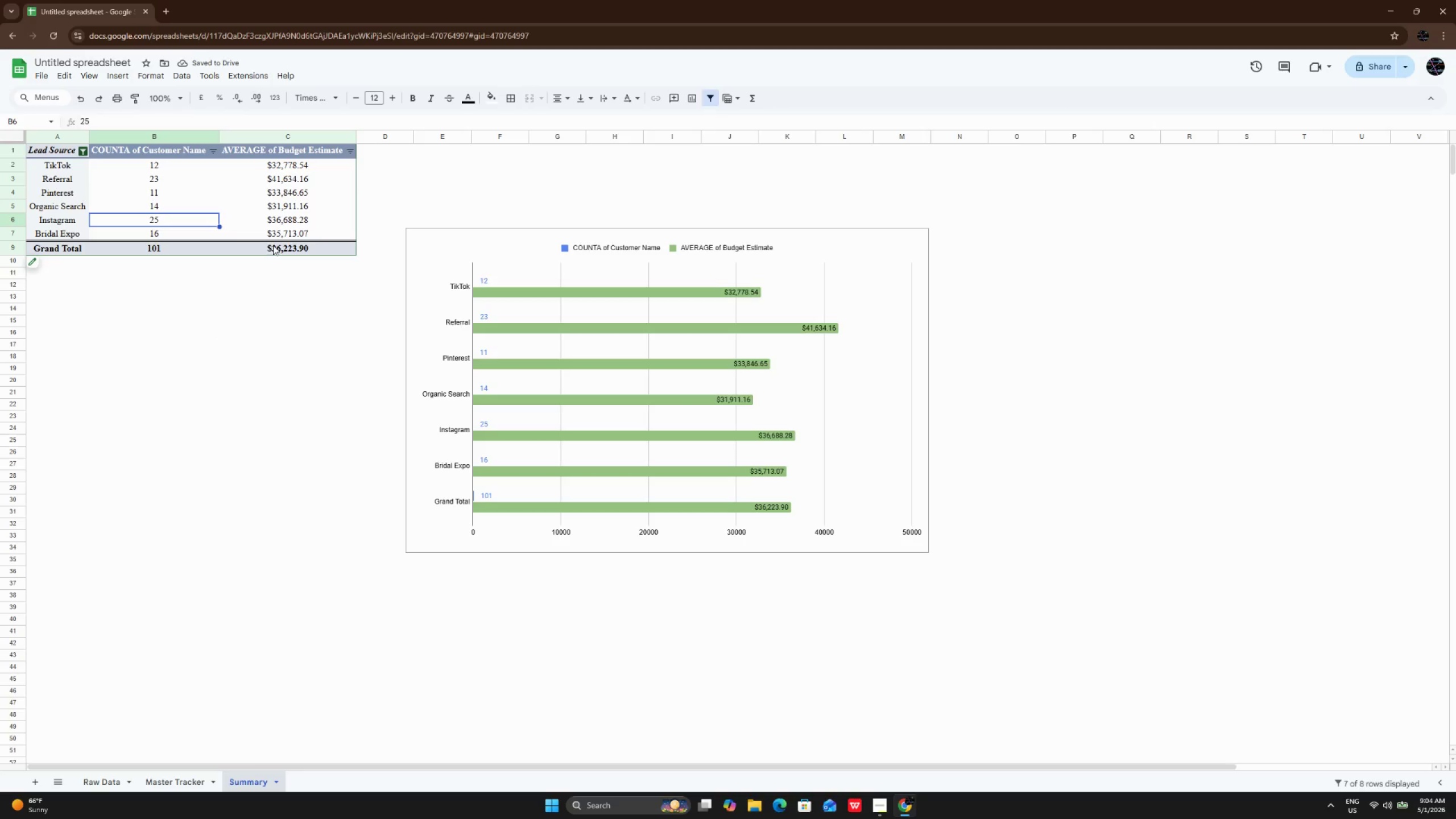 
left_click([295, 222])
 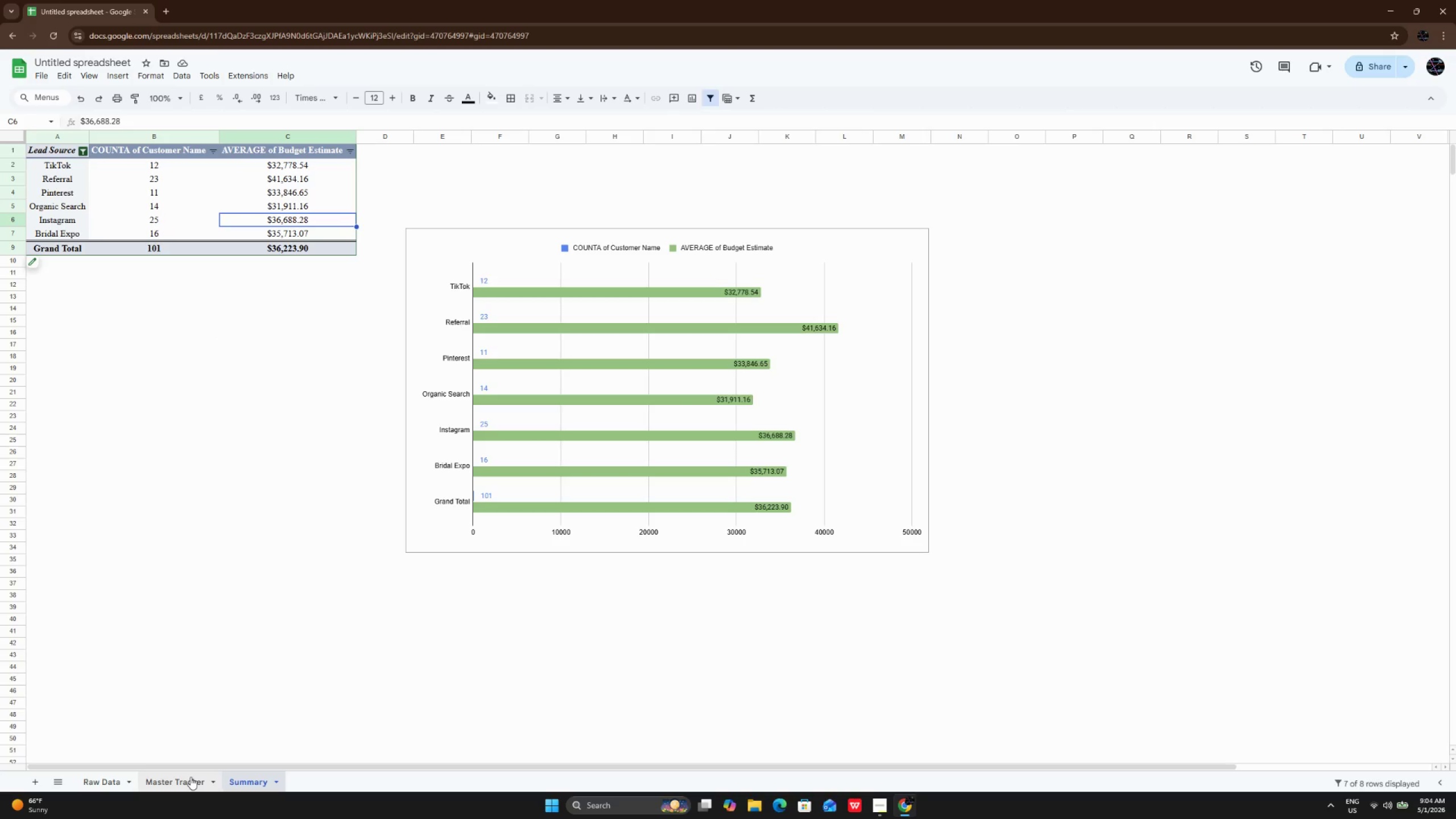 
left_click([191, 777])
 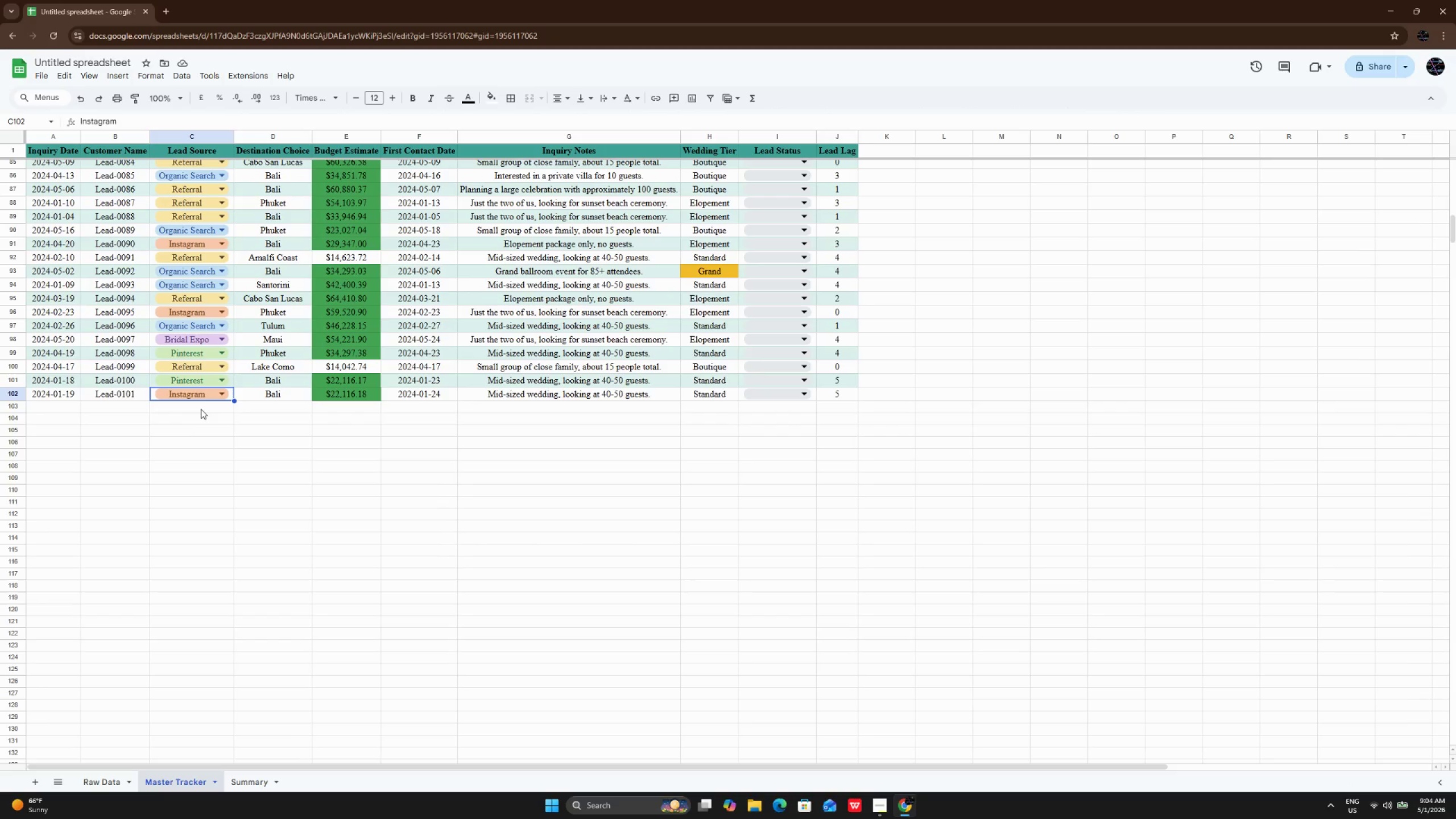 
left_click([205, 390])
 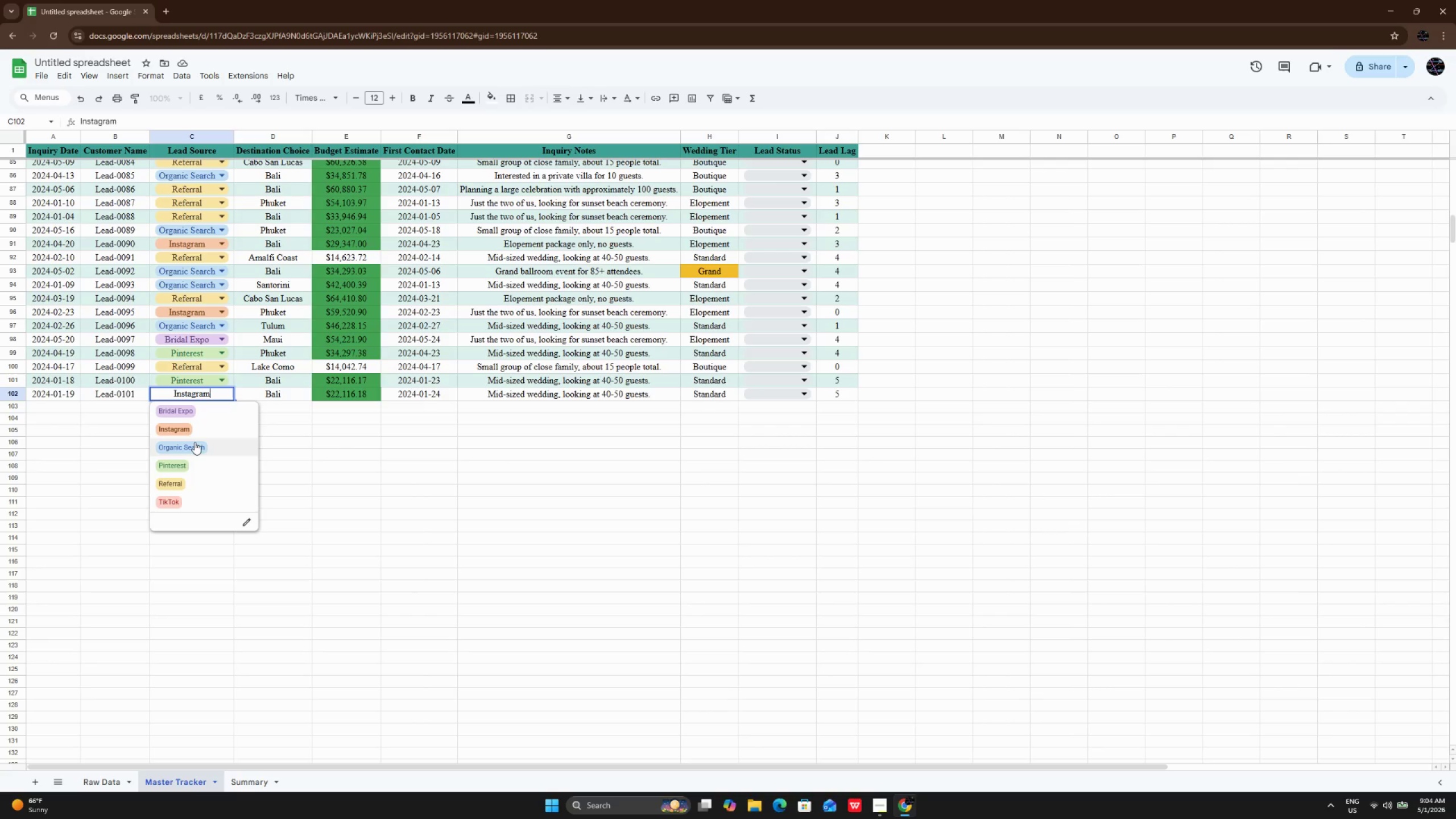 
left_click([198, 416])
 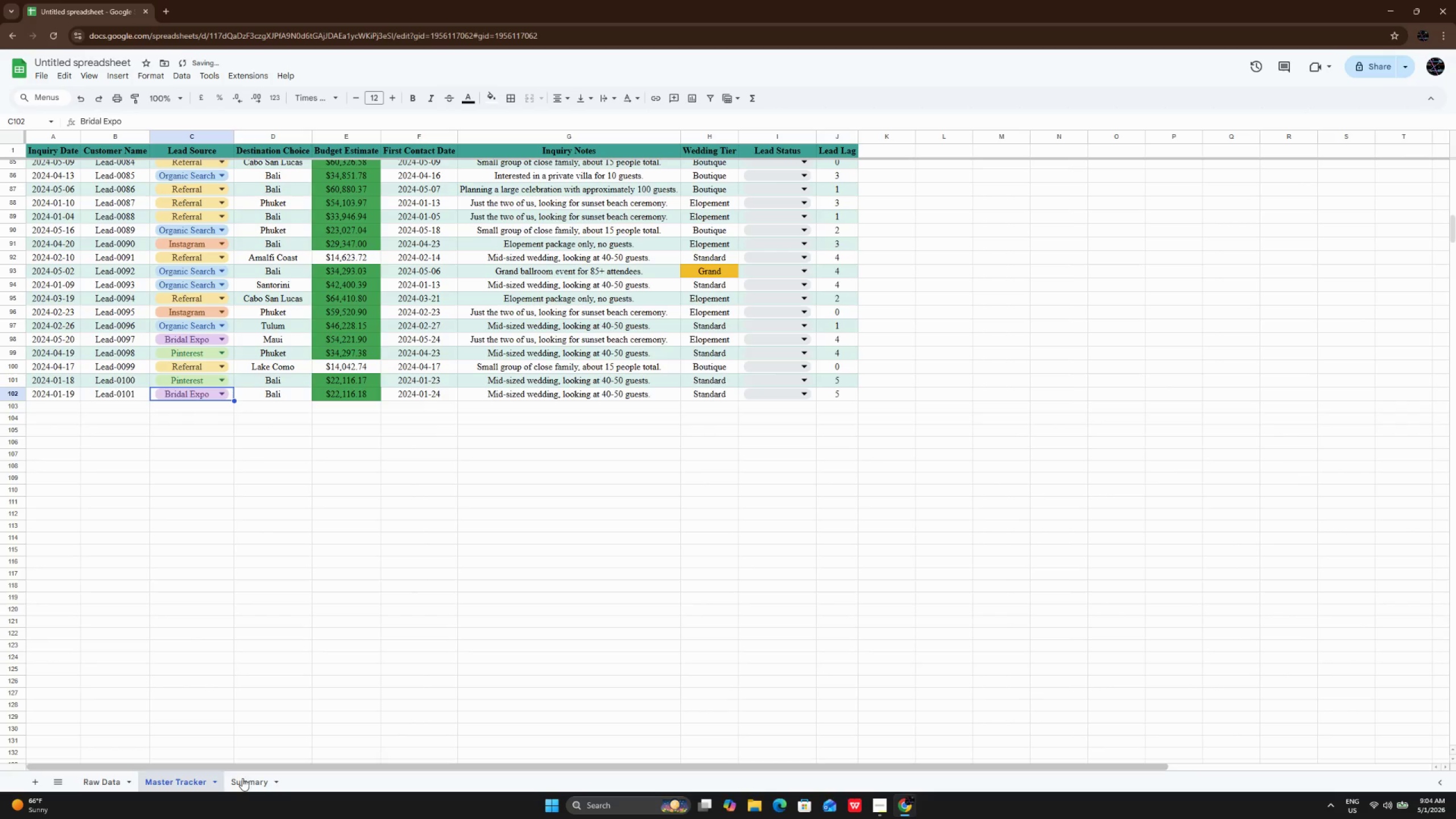 
left_click([246, 785])
 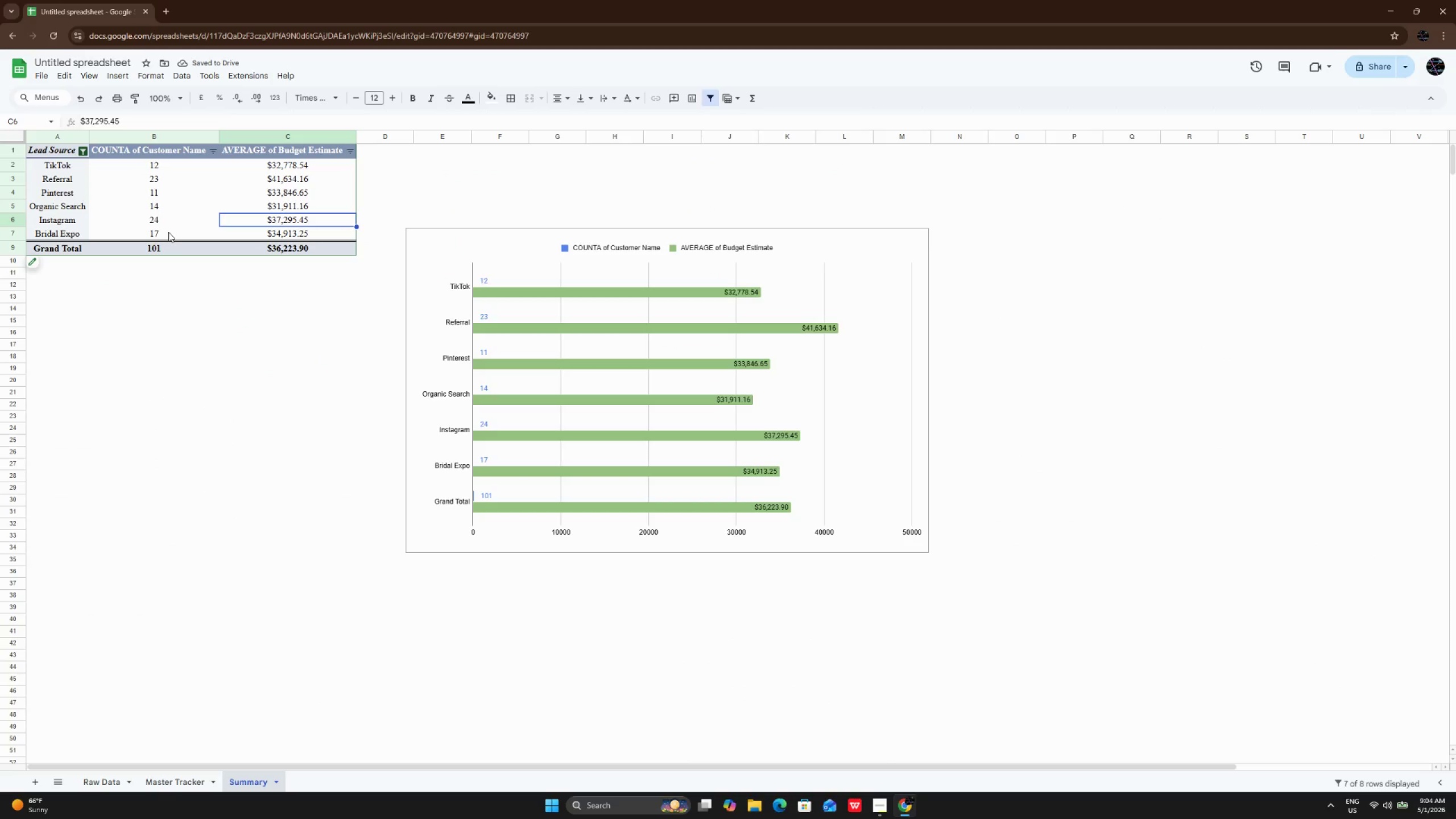 
left_click([168, 232])
 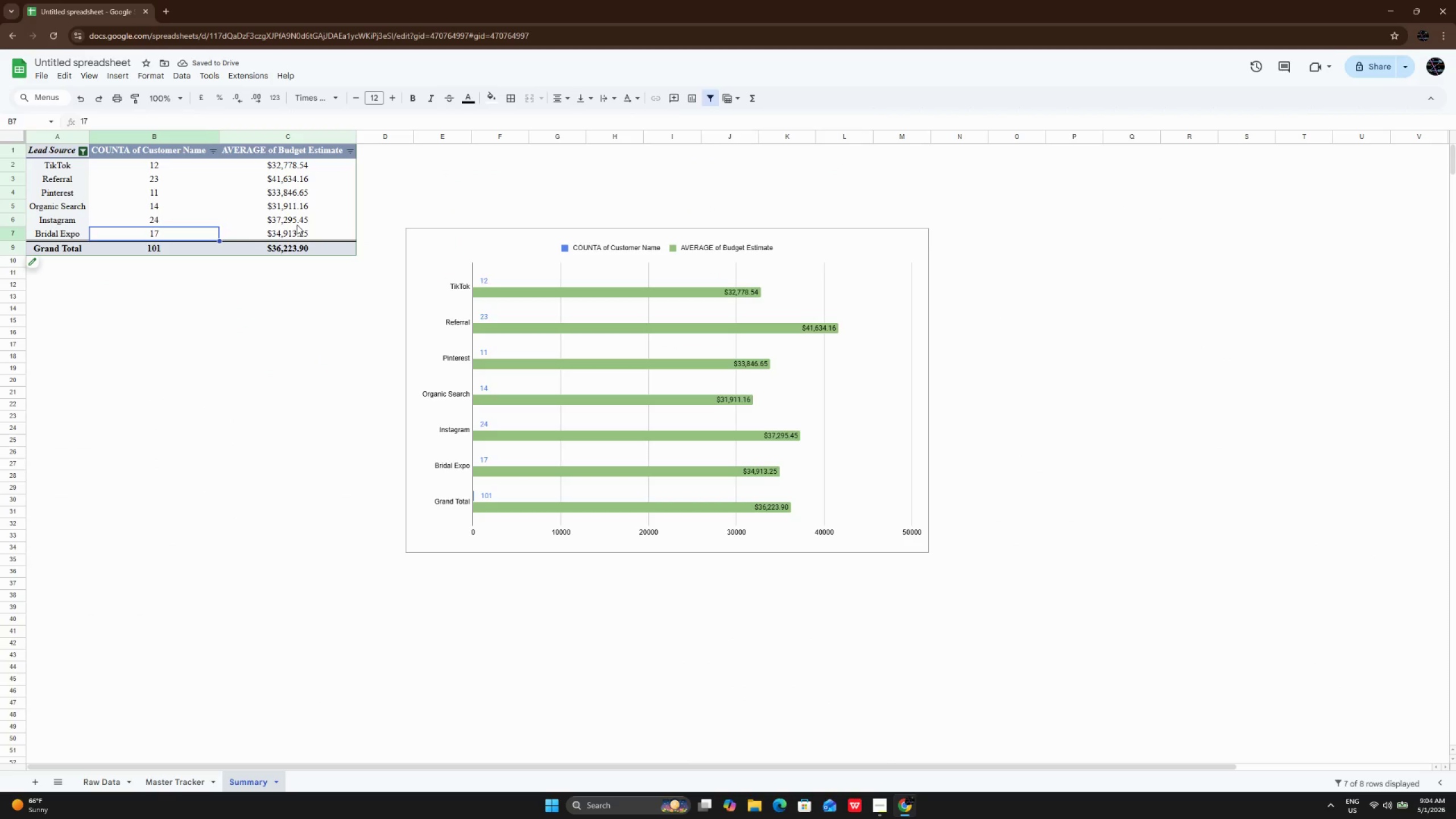 
left_click([297, 225])
 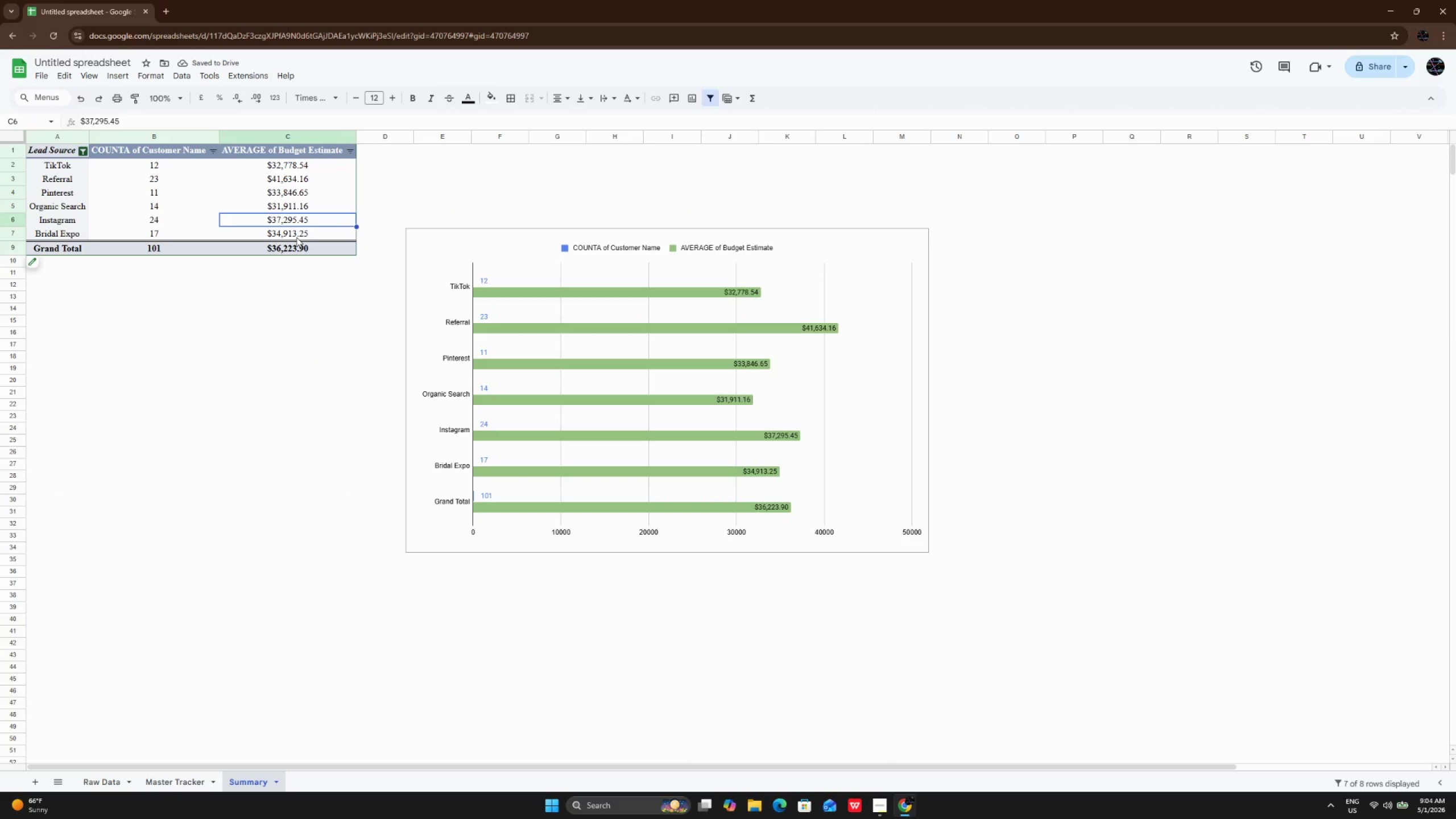 
left_click([296, 237])
 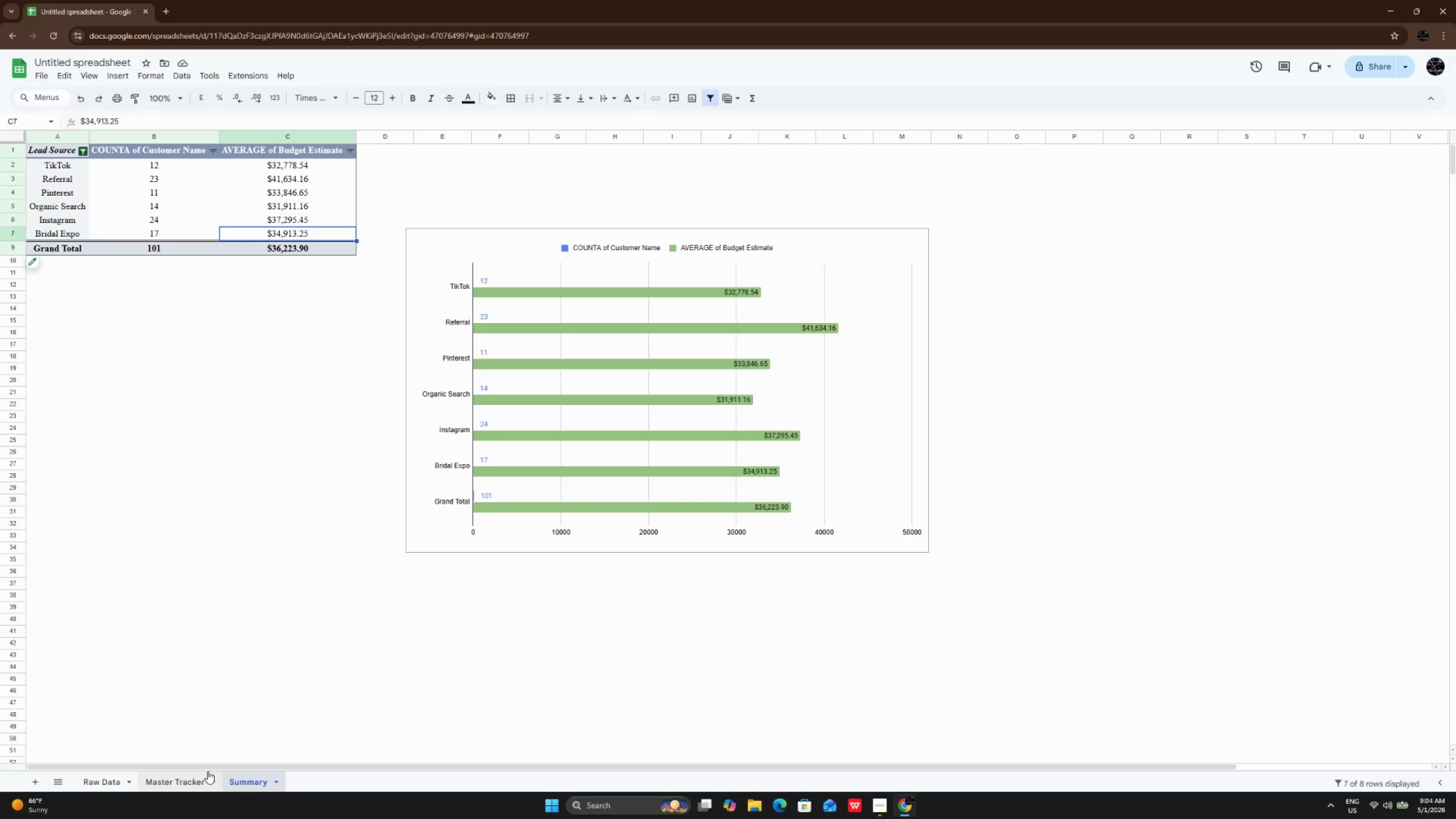 
left_click([206, 772])
 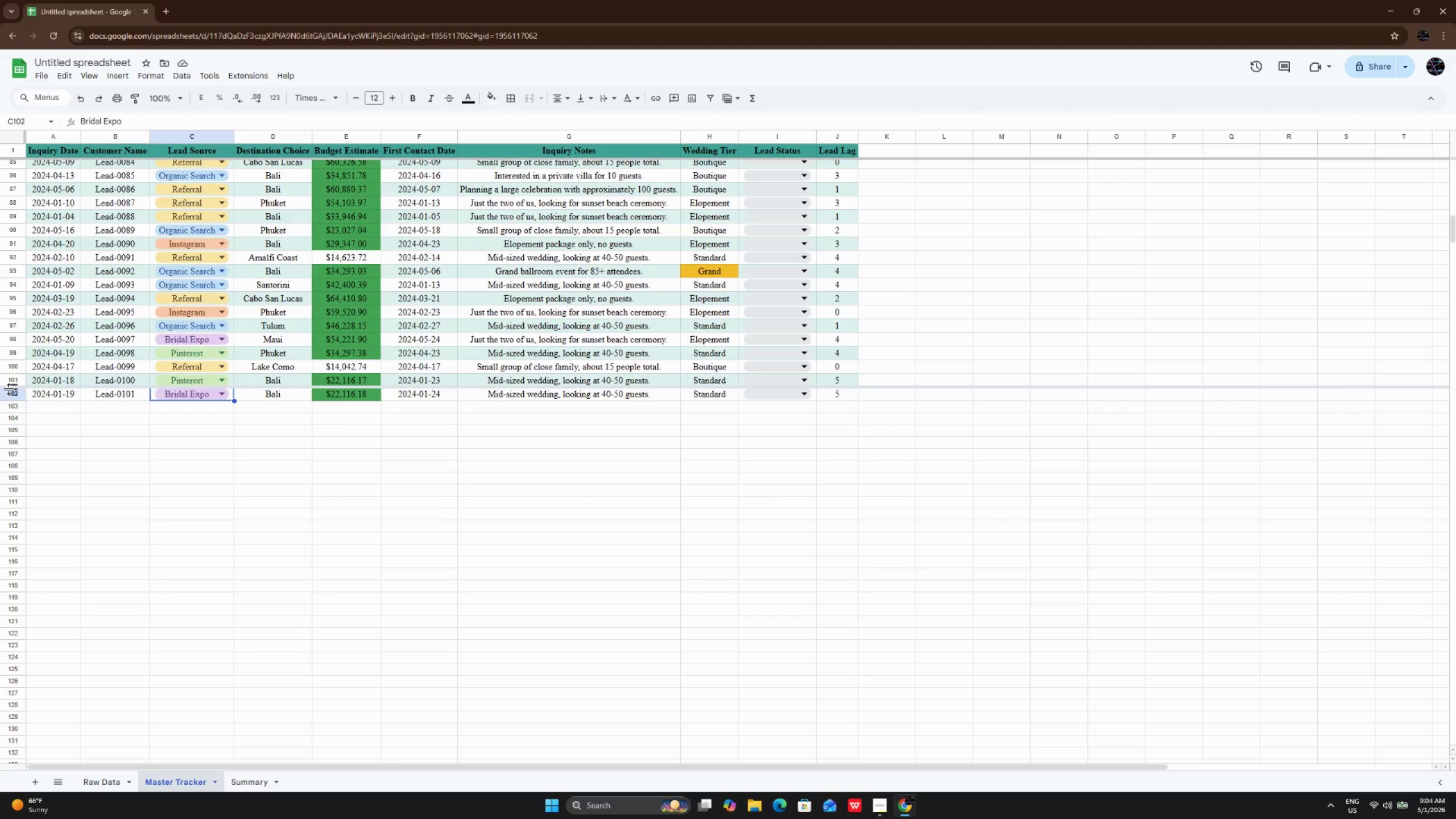 
double_click([11, 394])
 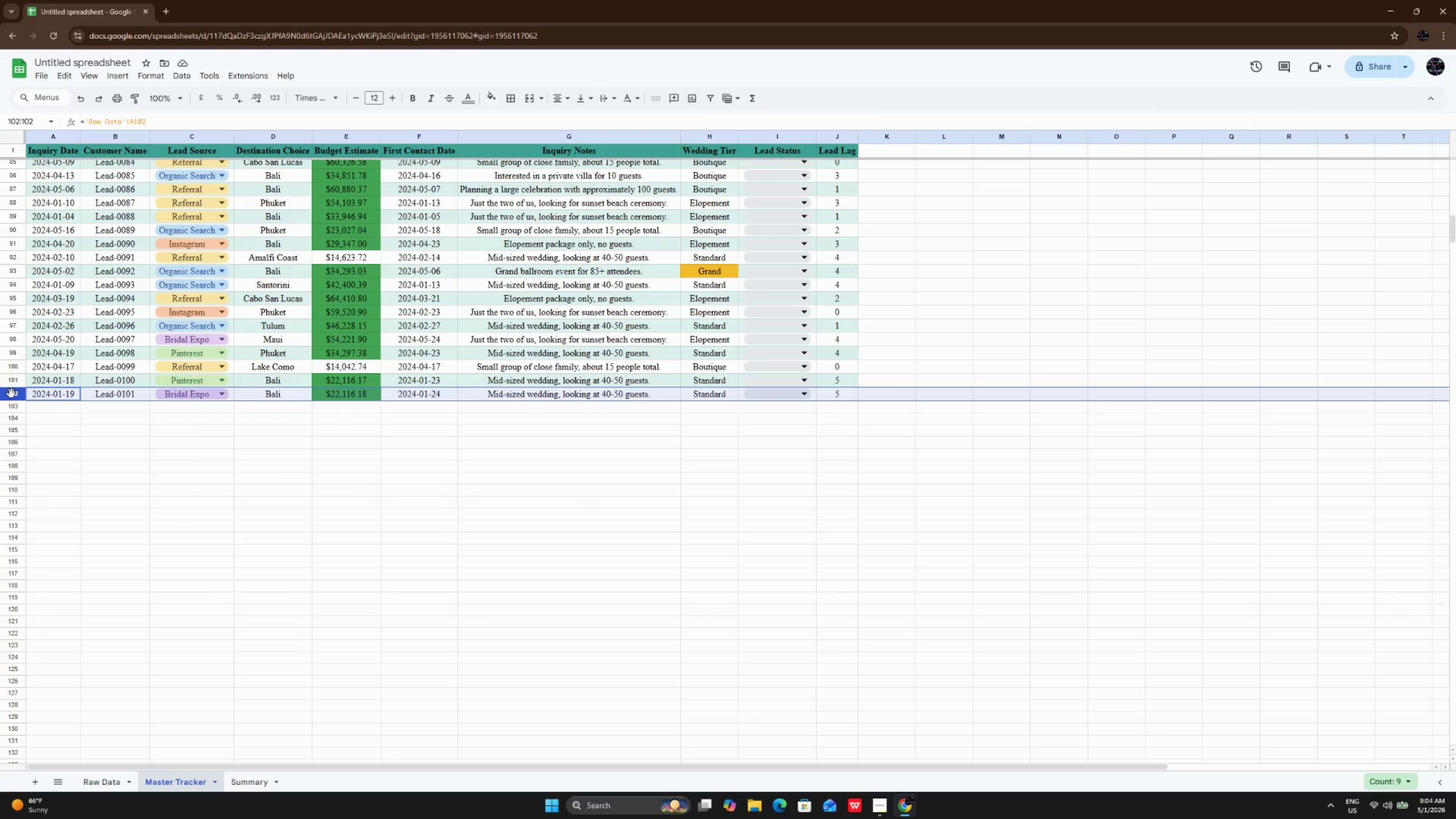 
right_click([11, 394])
 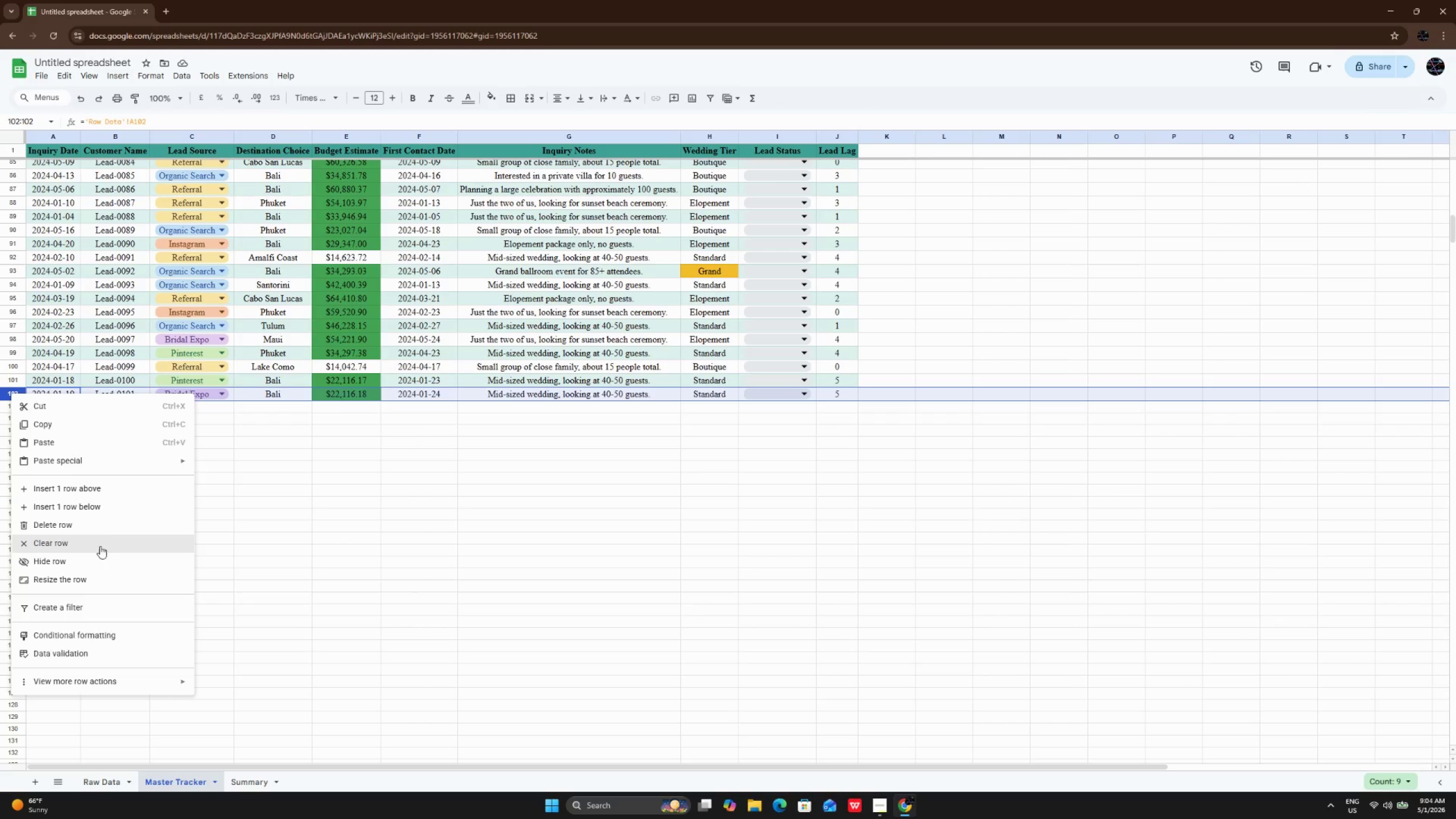 
left_click([100, 531])
 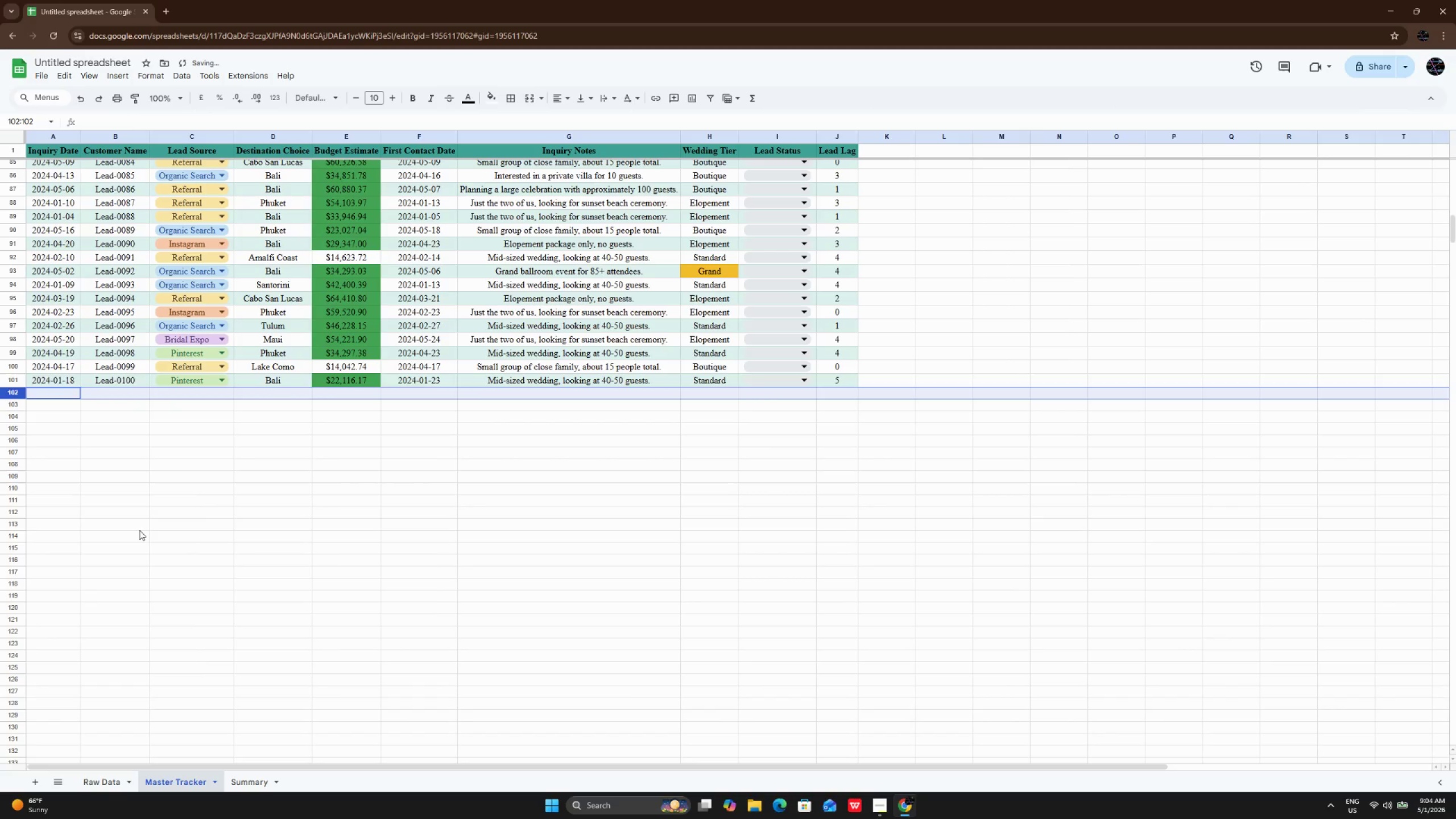 
left_click([139, 530])
 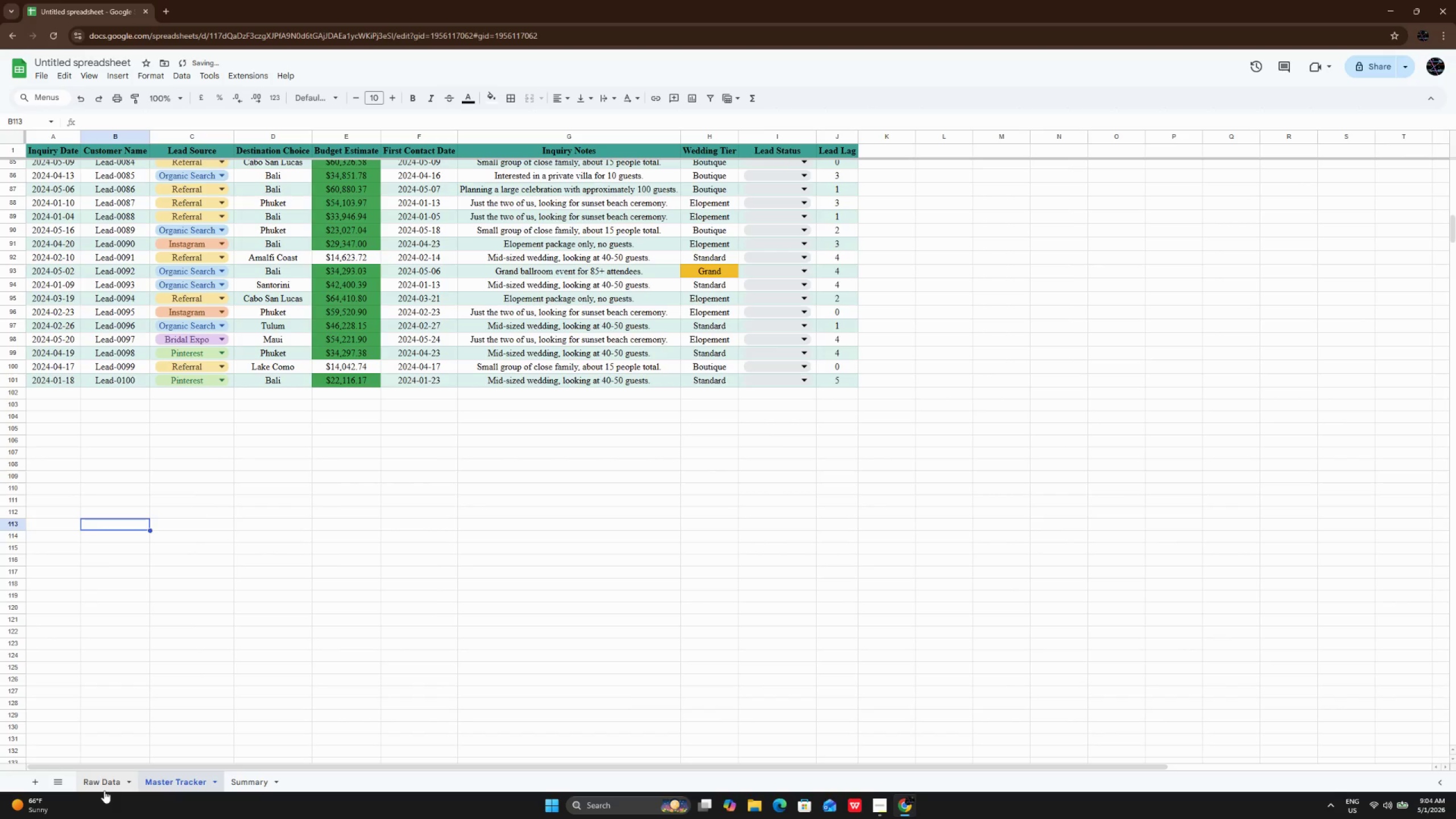 
left_click([104, 788])
 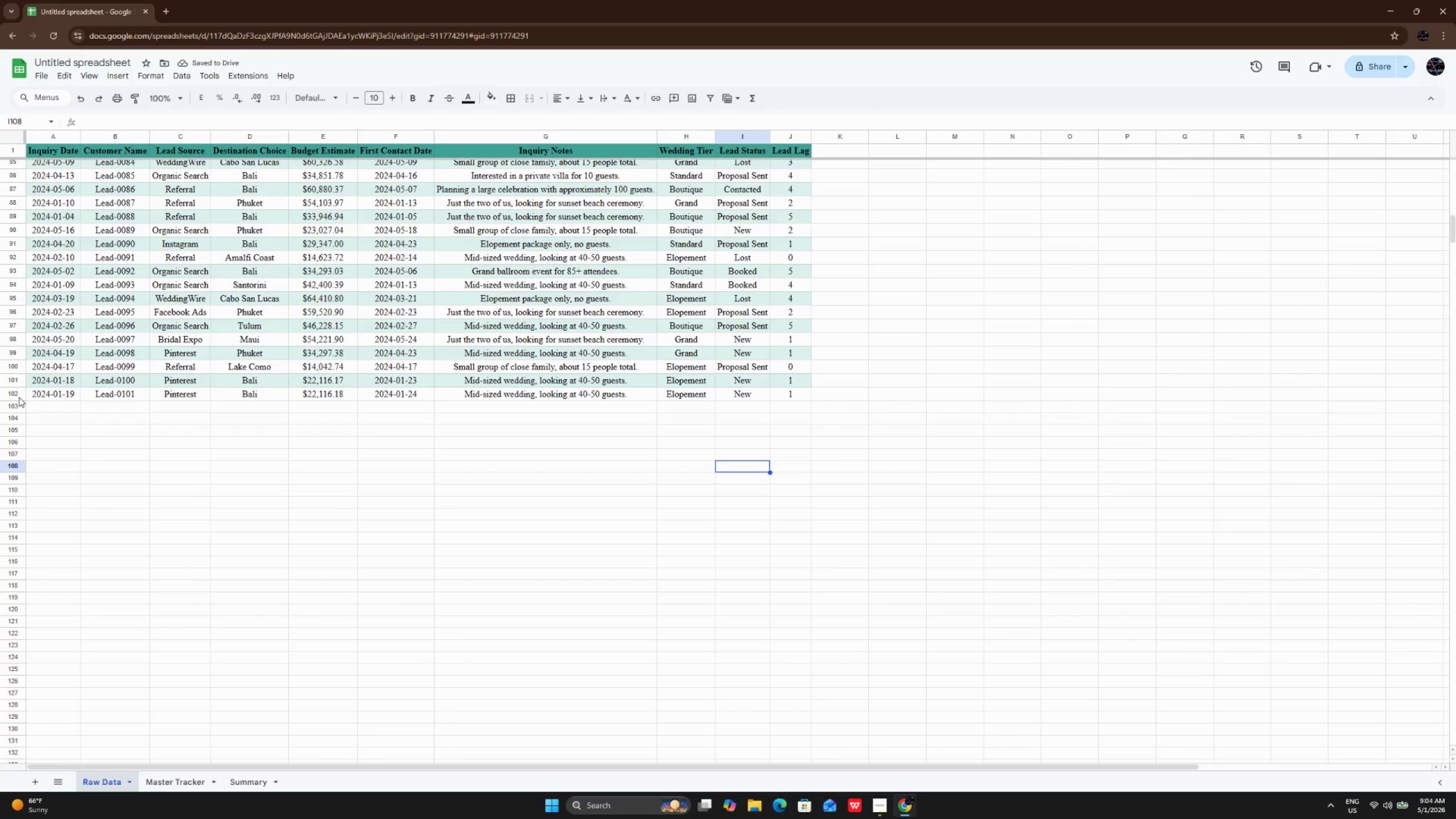 
left_click([19, 397])
 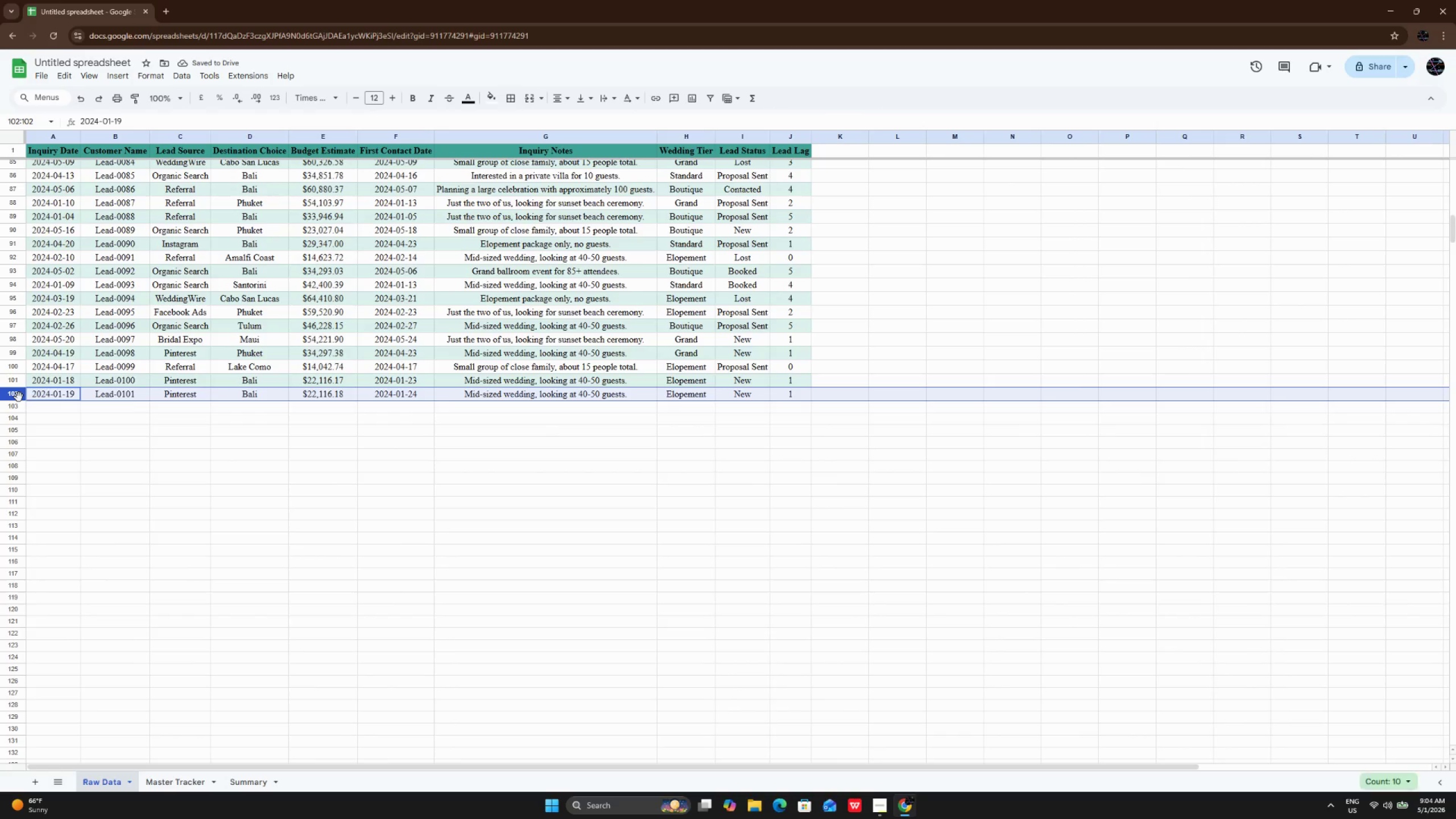 
right_click([19, 397])
 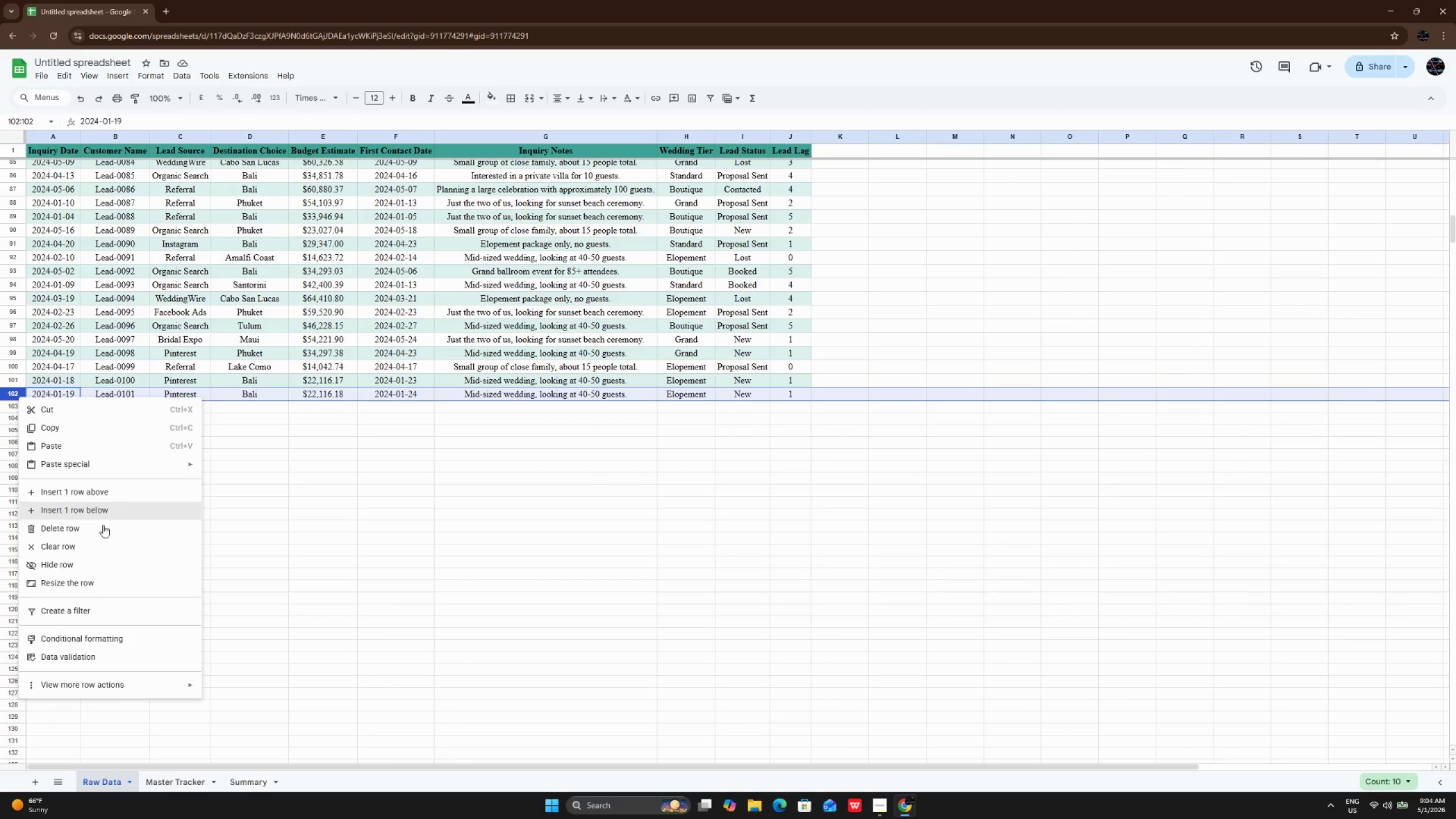 
left_click([100, 534])
 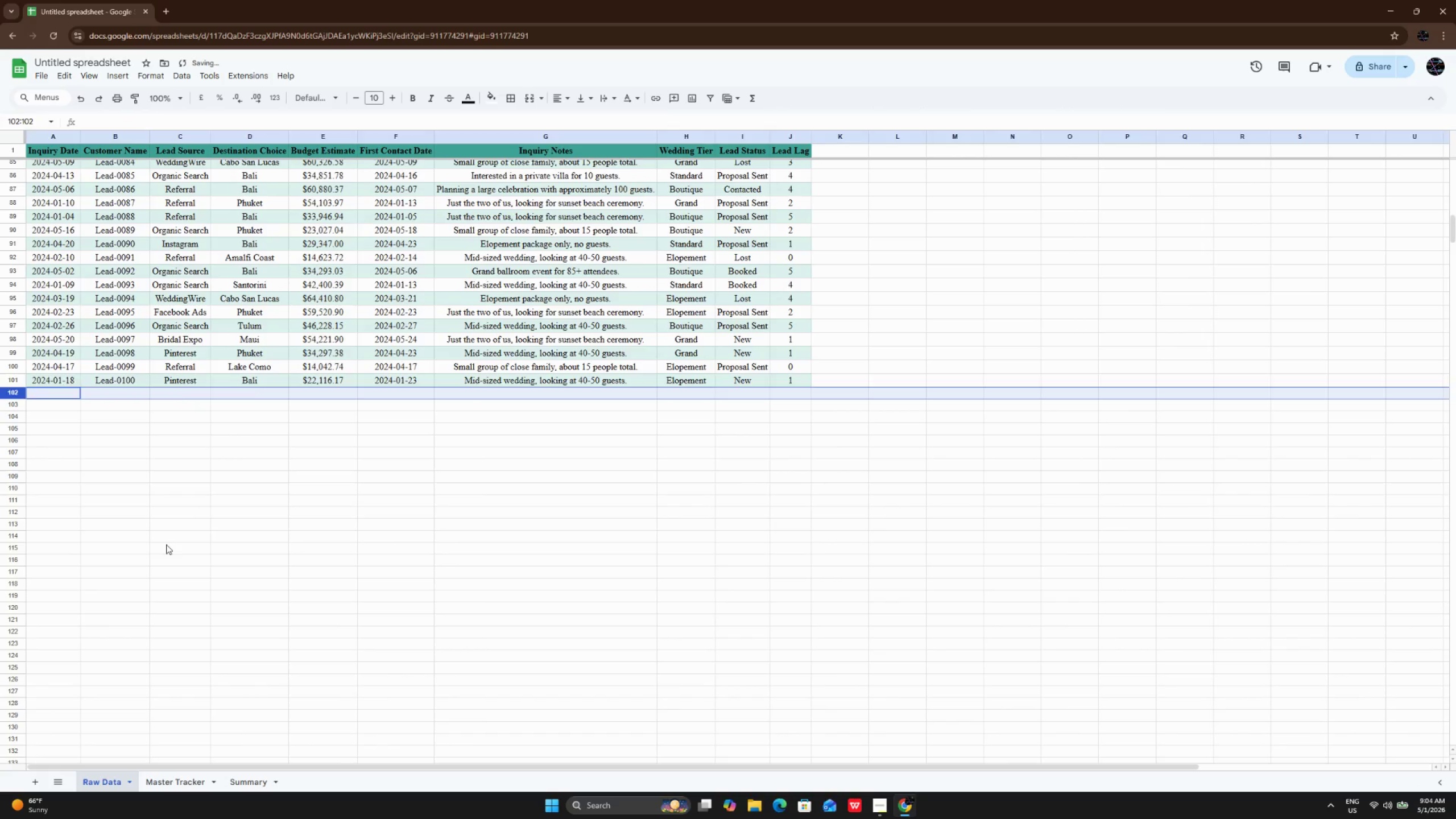 
left_click([166, 544])
 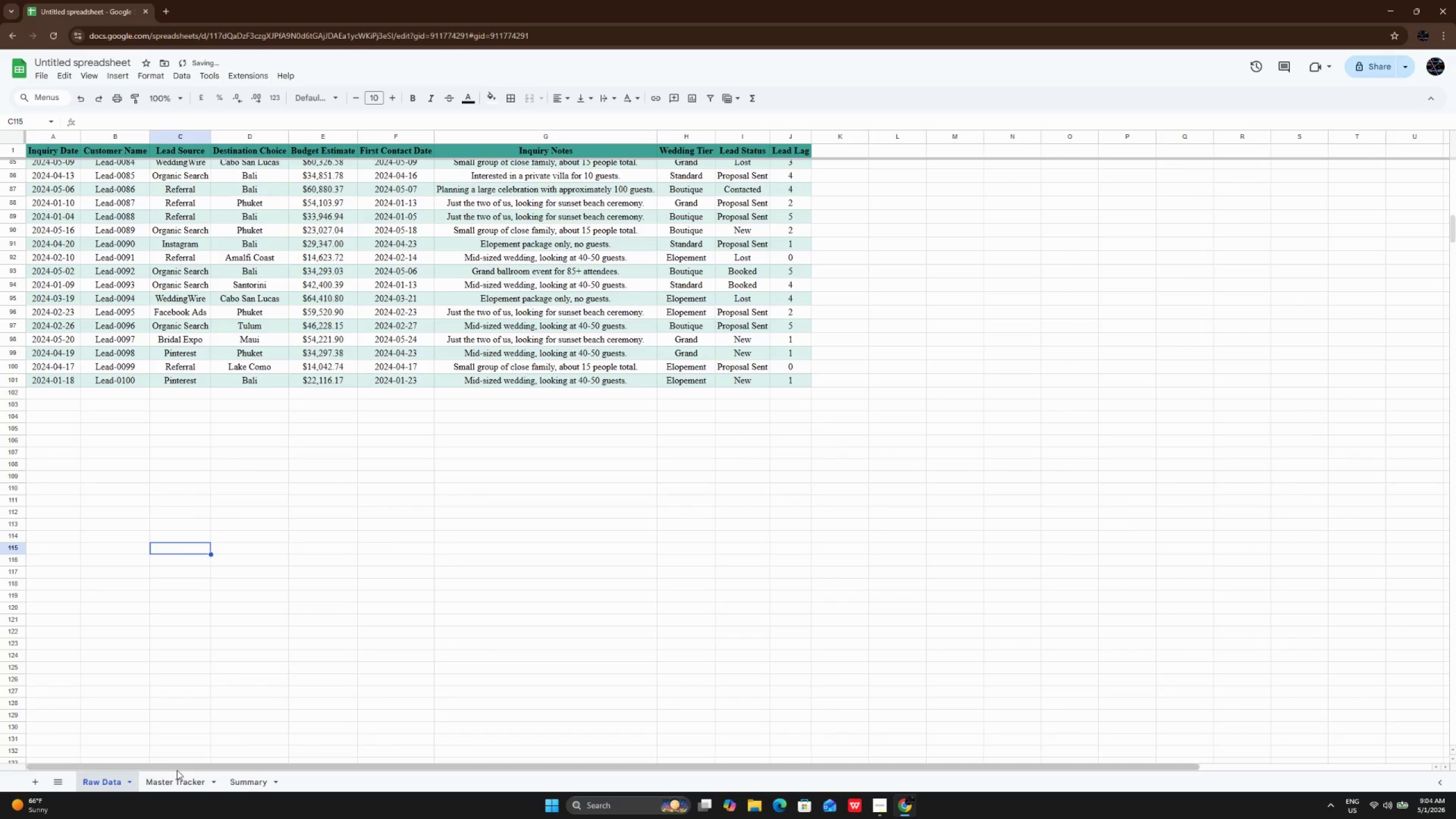 
left_click([174, 776])
 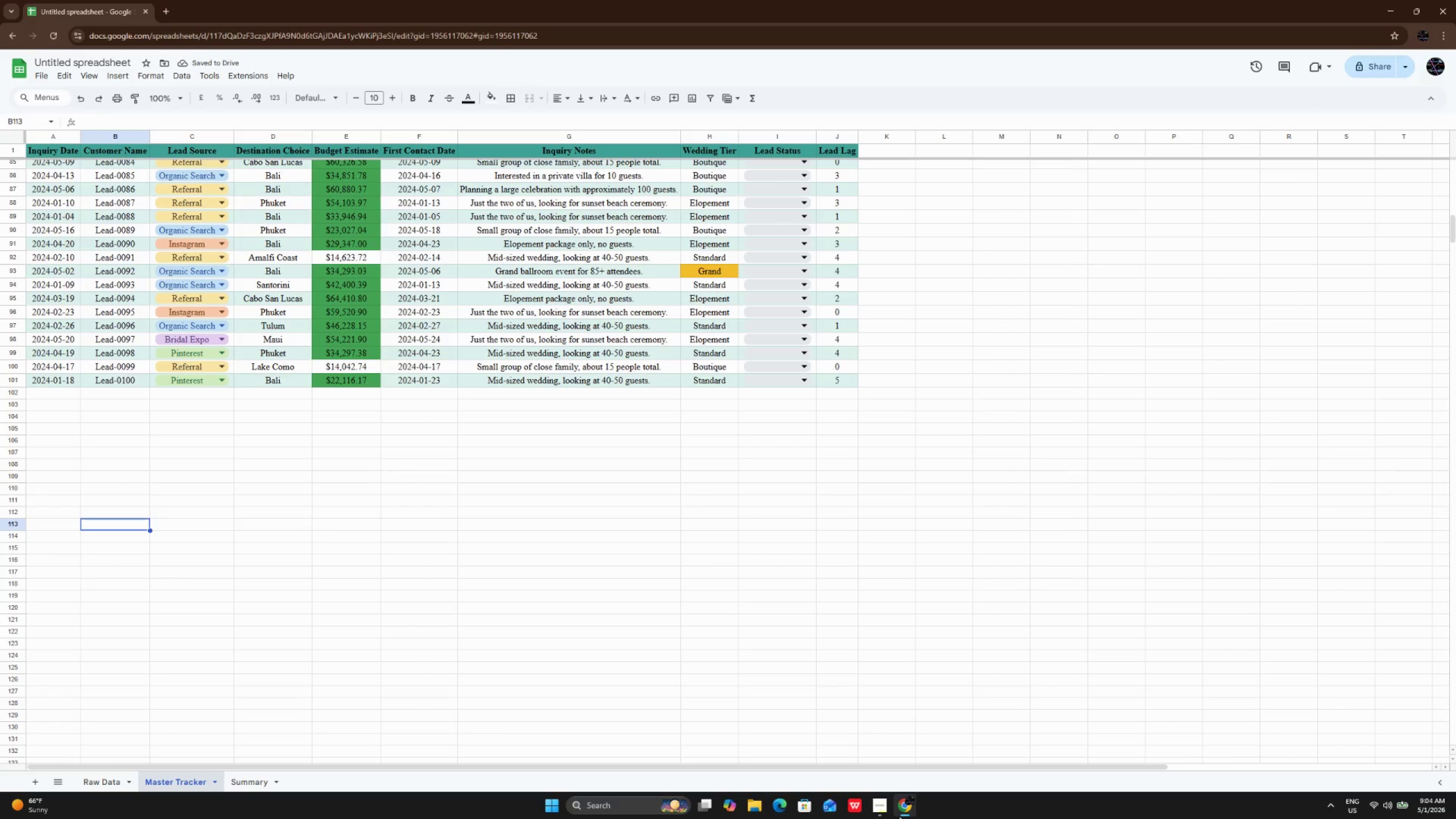 
left_click([887, 803])